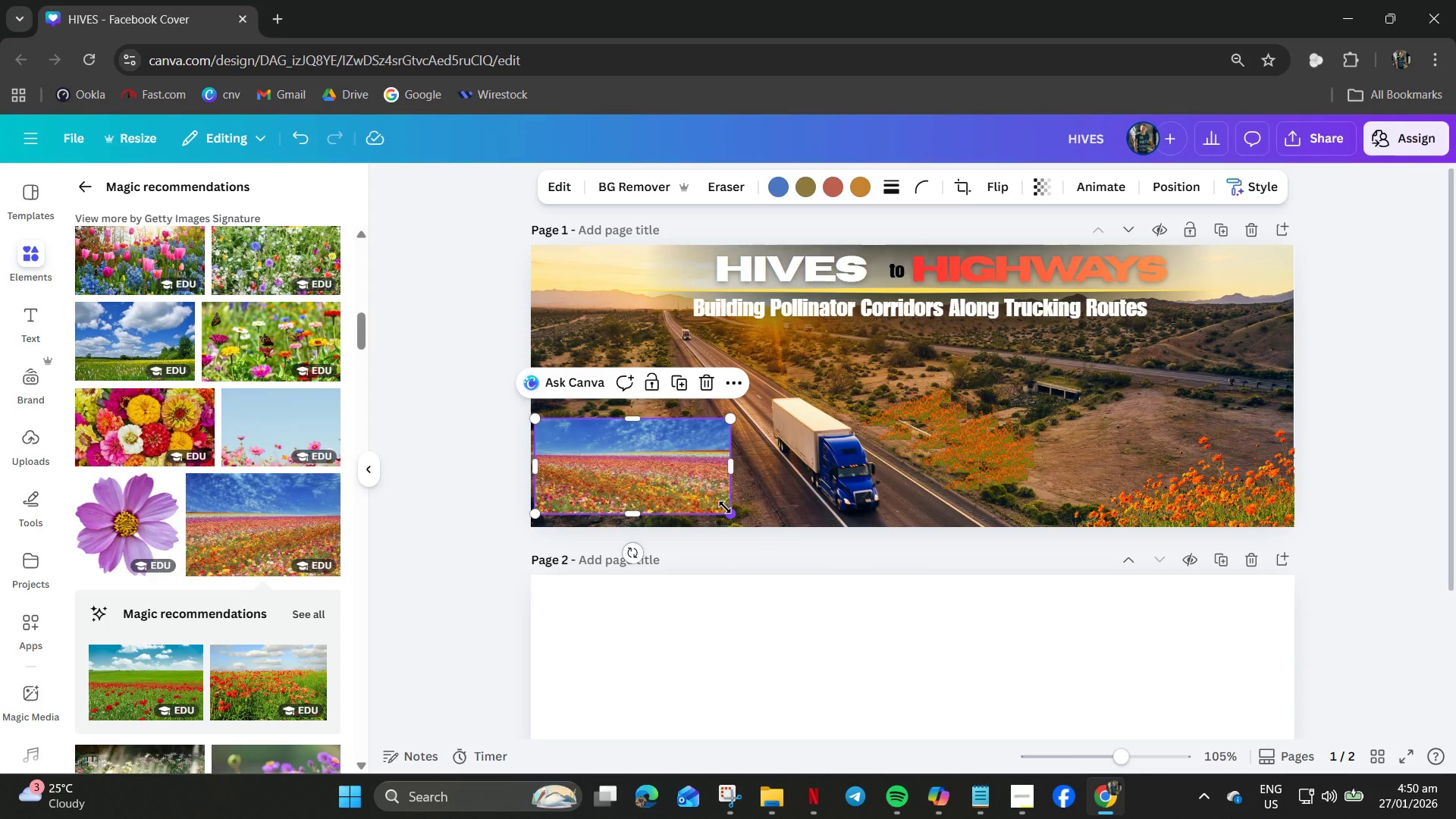 
key(Control+Z)
 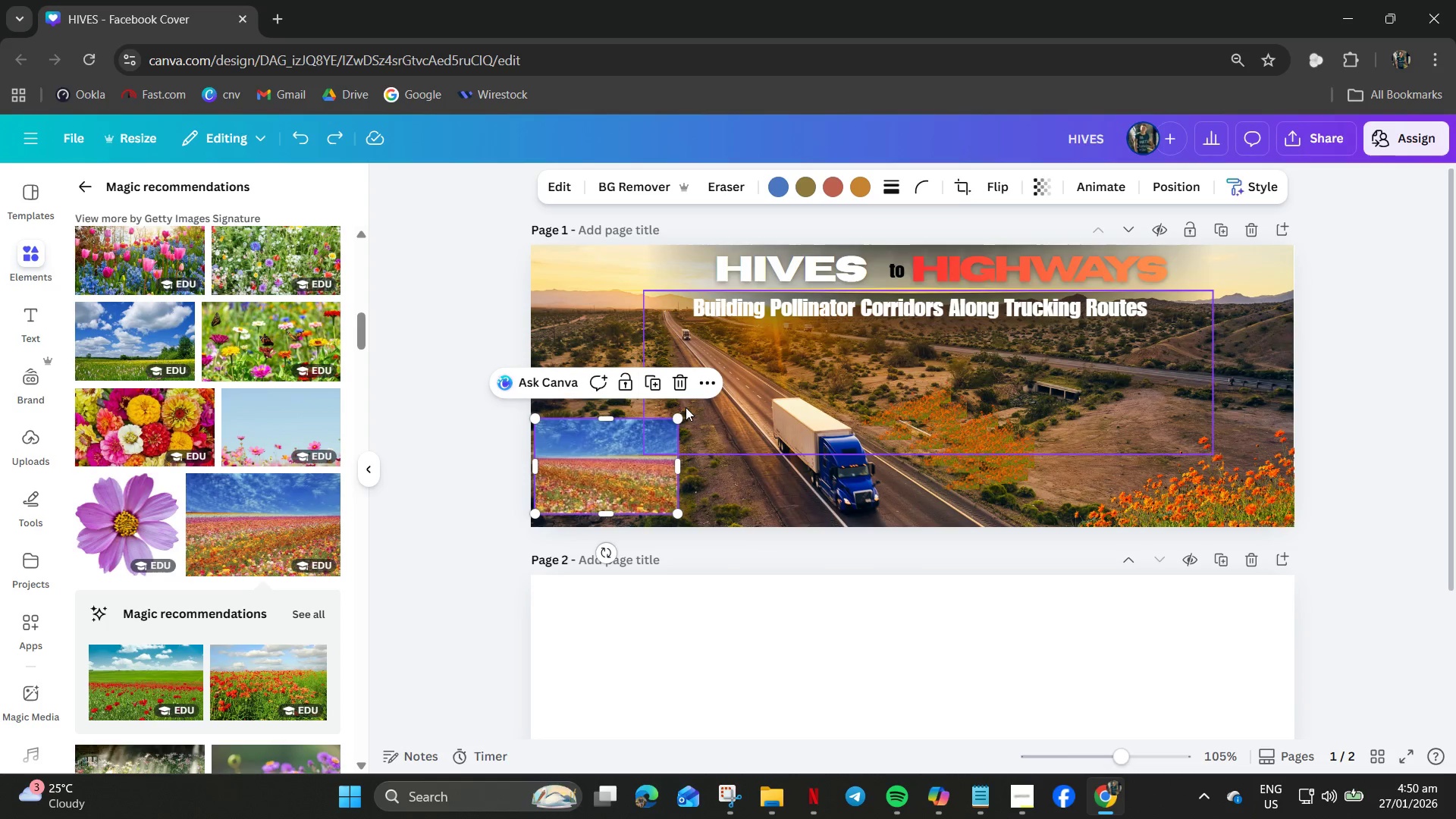 
left_click_drag(start_coordinate=[677, 421], to_coordinate=[798, 367])
 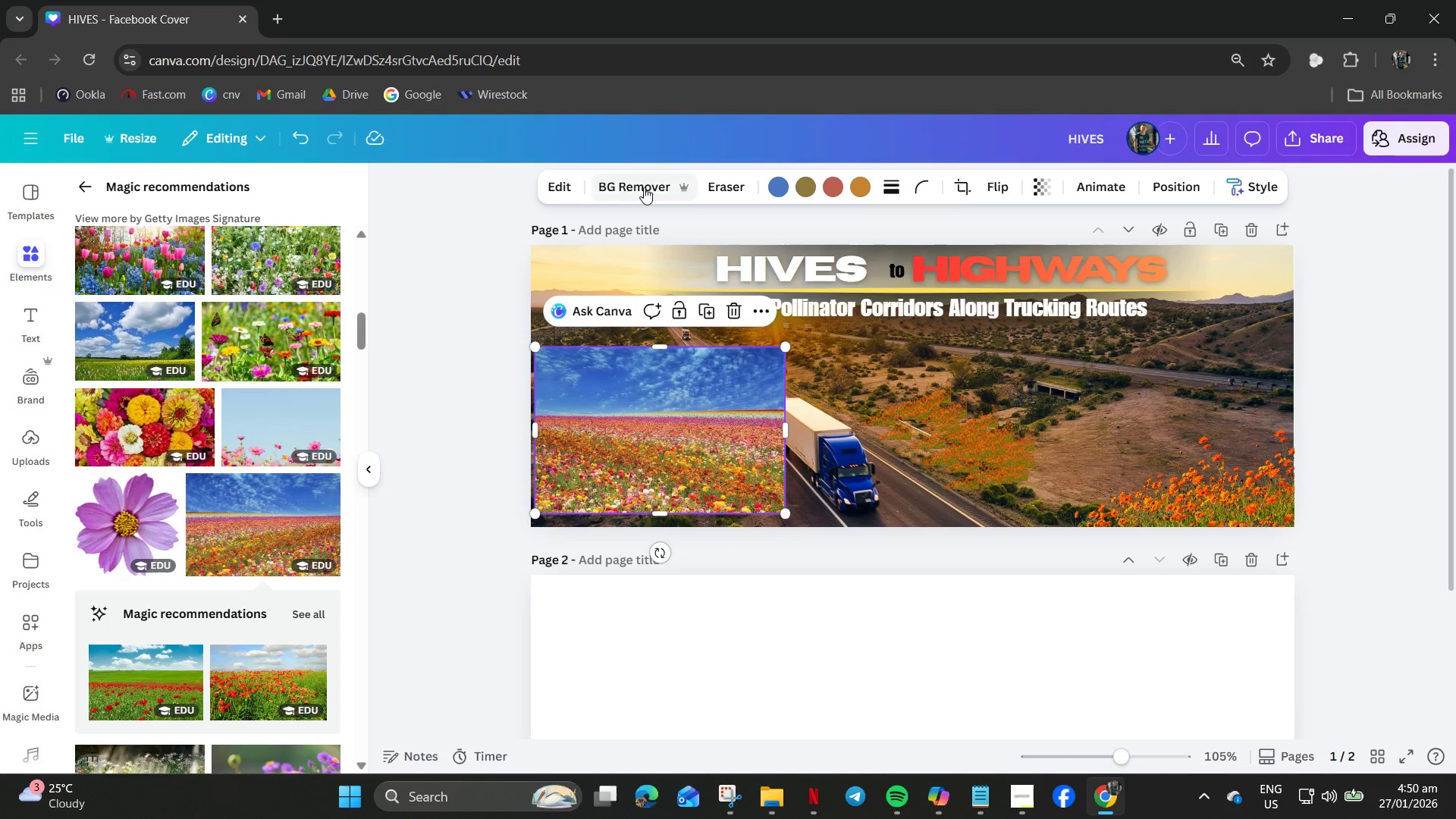 
left_click([641, 187])
 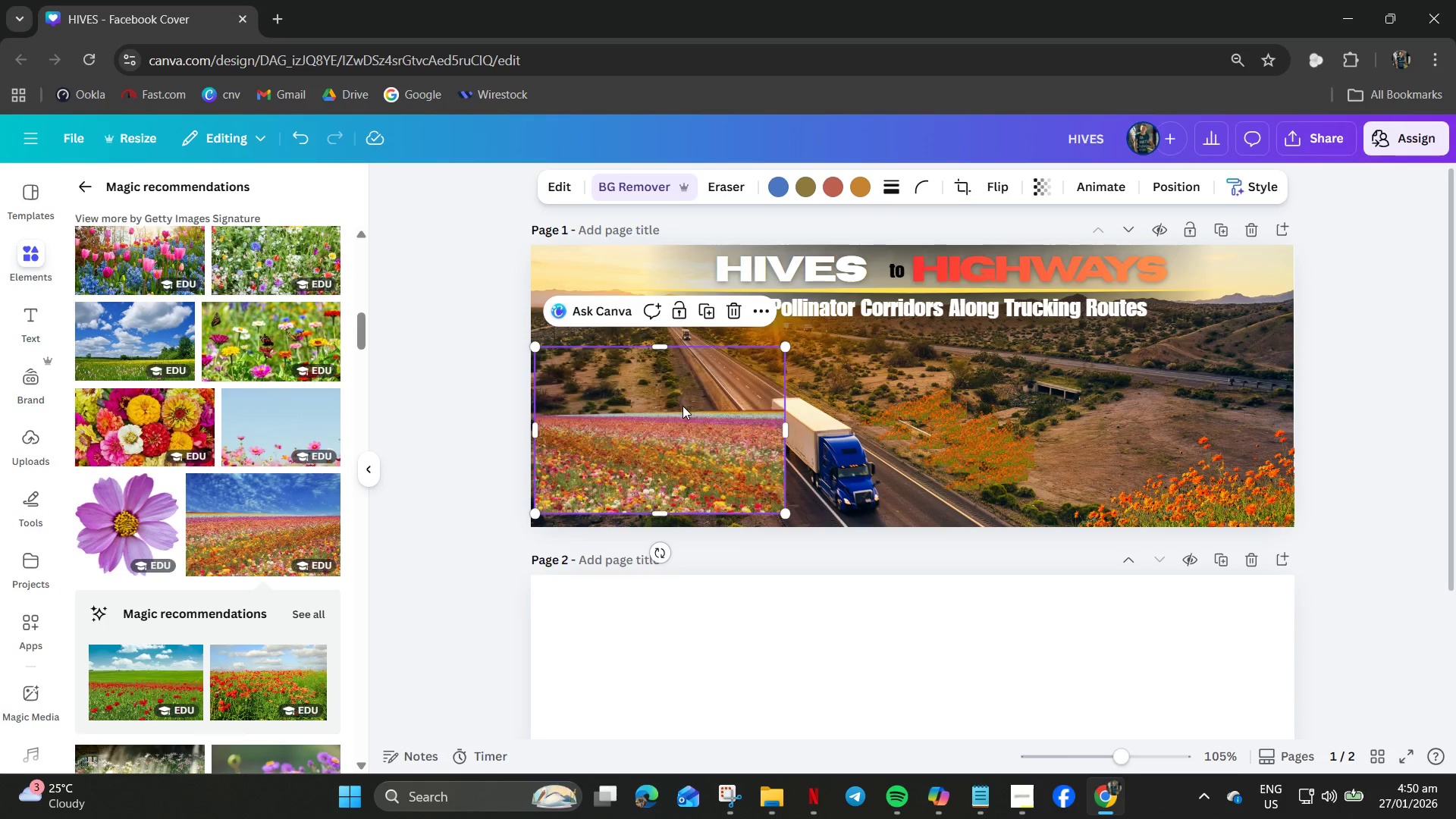 
left_click_drag(start_coordinate=[726, 453], to_coordinate=[679, 460])
 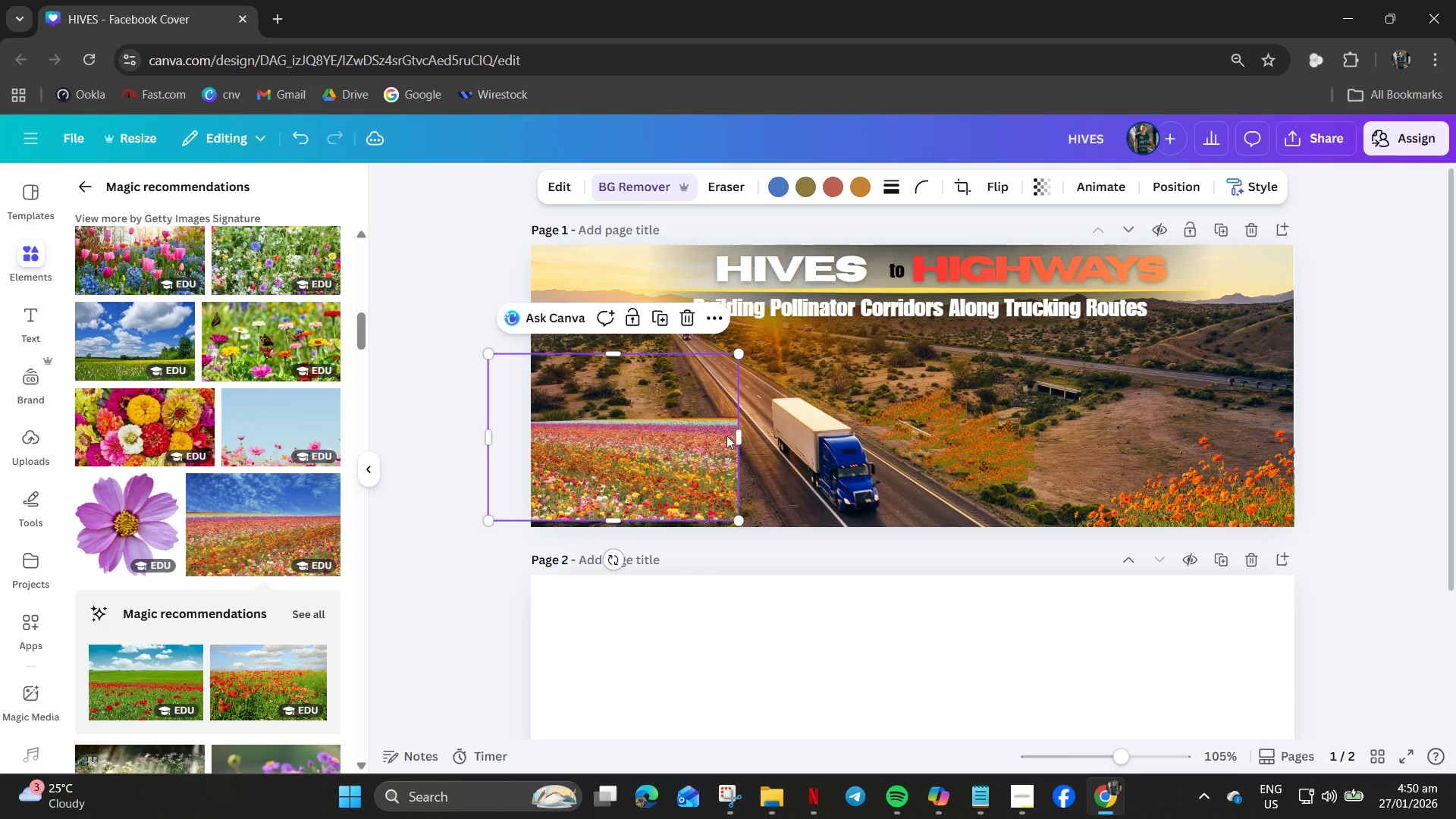 
left_click_drag(start_coordinate=[669, 392], to_coordinate=[761, 389])
 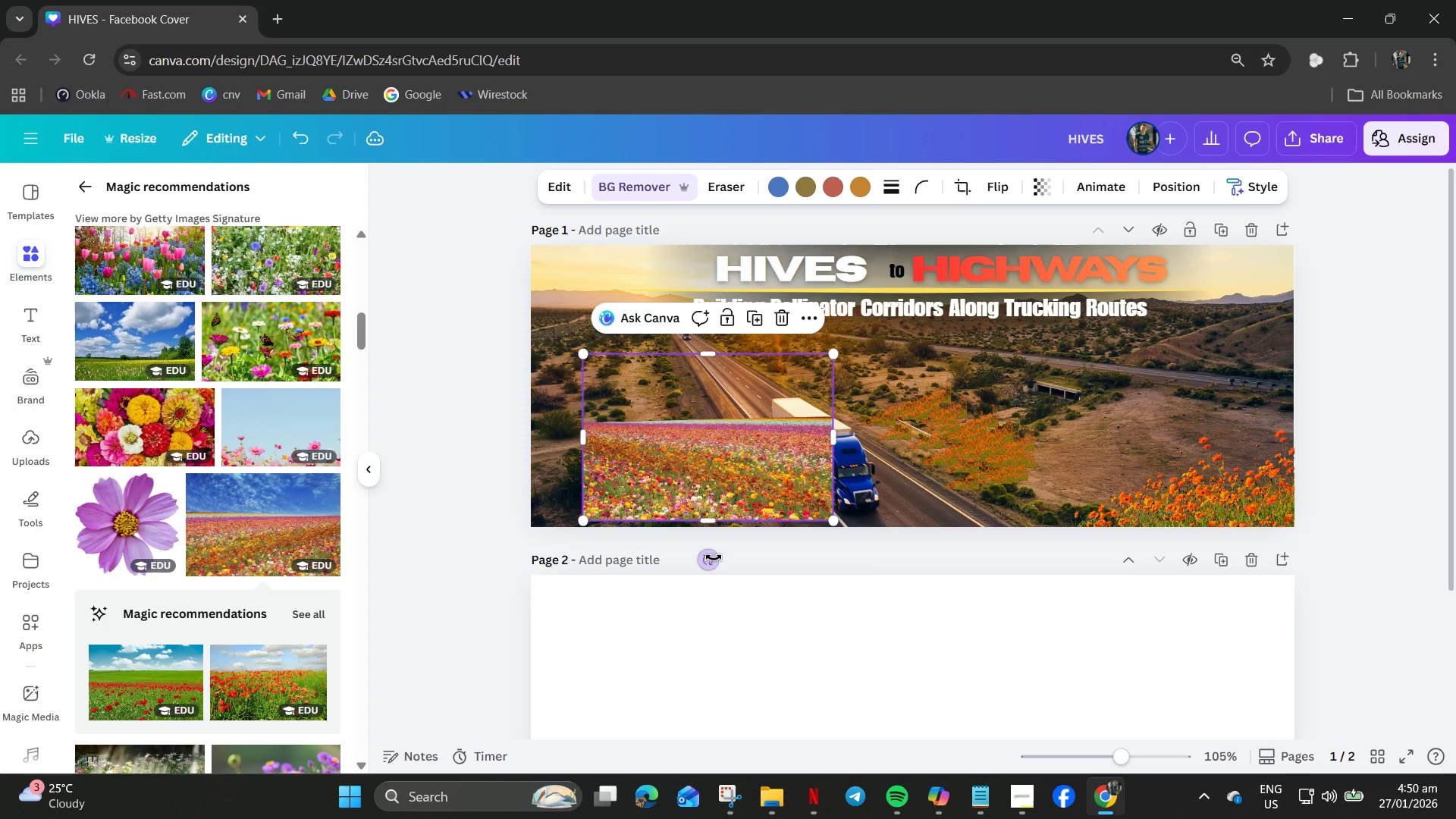 
left_click_drag(start_coordinate=[712, 563], to_coordinate=[713, 497])
 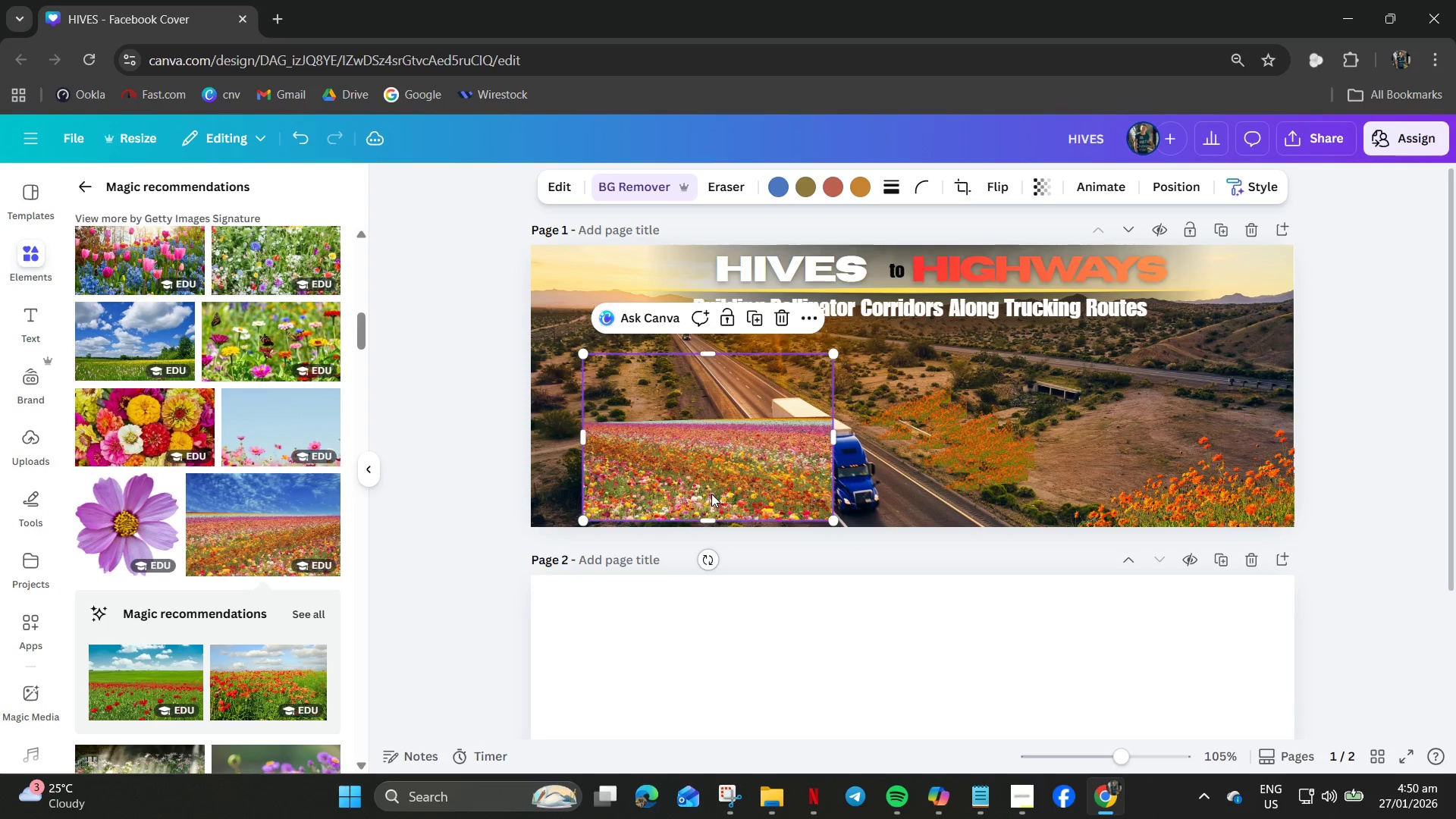 
left_click_drag(start_coordinate=[711, 494], to_coordinate=[610, 495])
 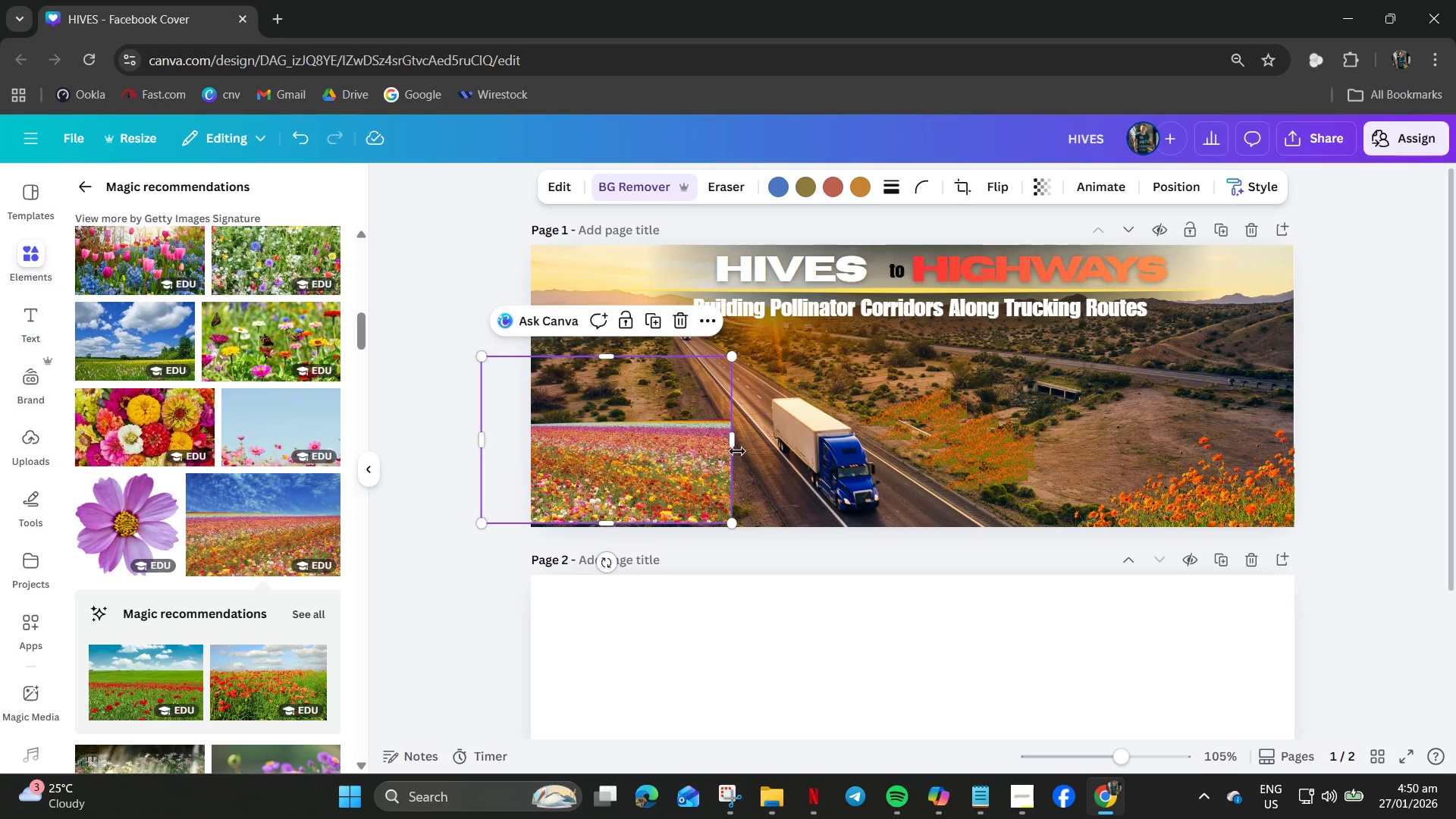 
left_click_drag(start_coordinate=[695, 479], to_coordinate=[1210, 472])
 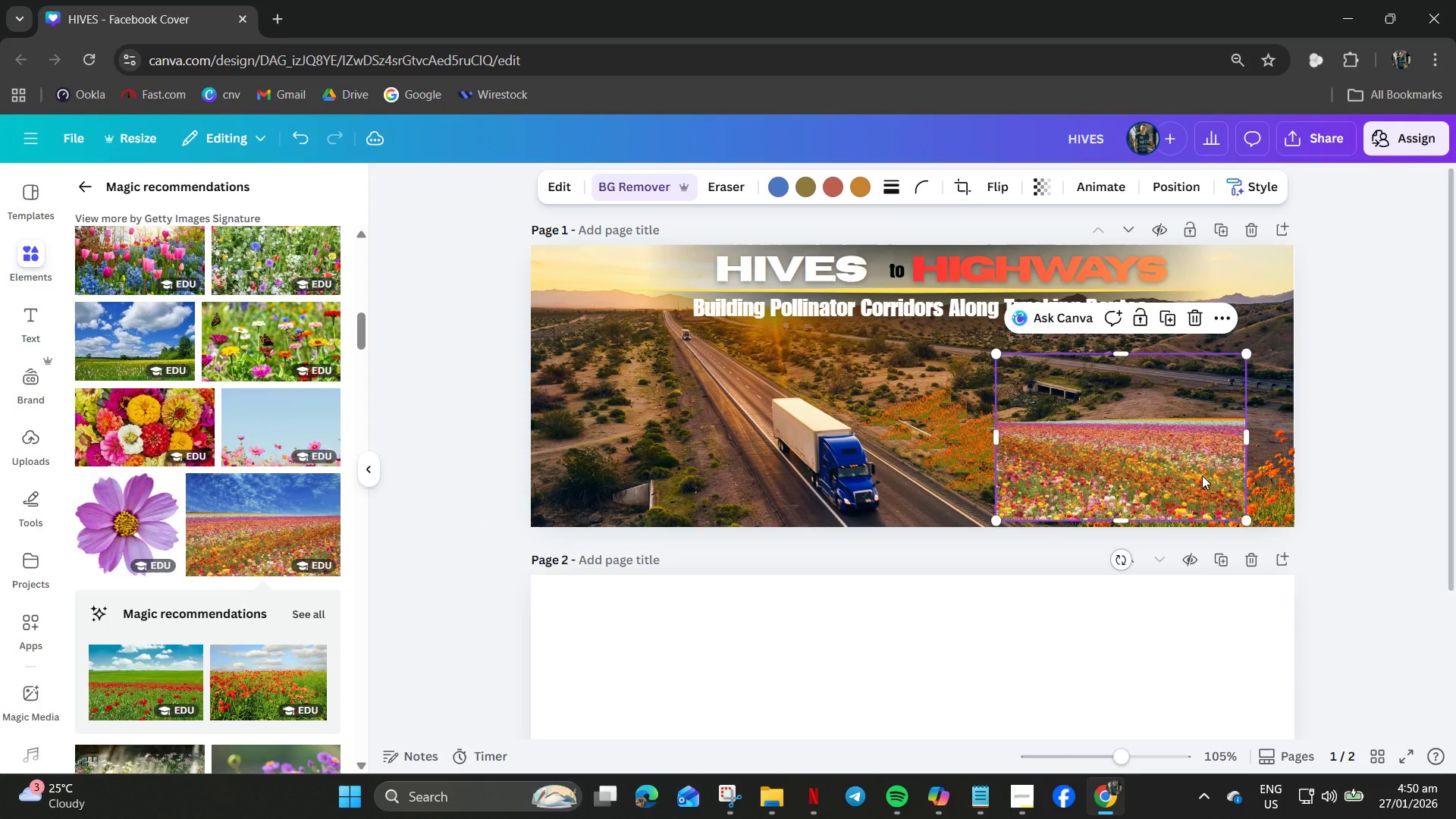 
right_click([1202, 475])
 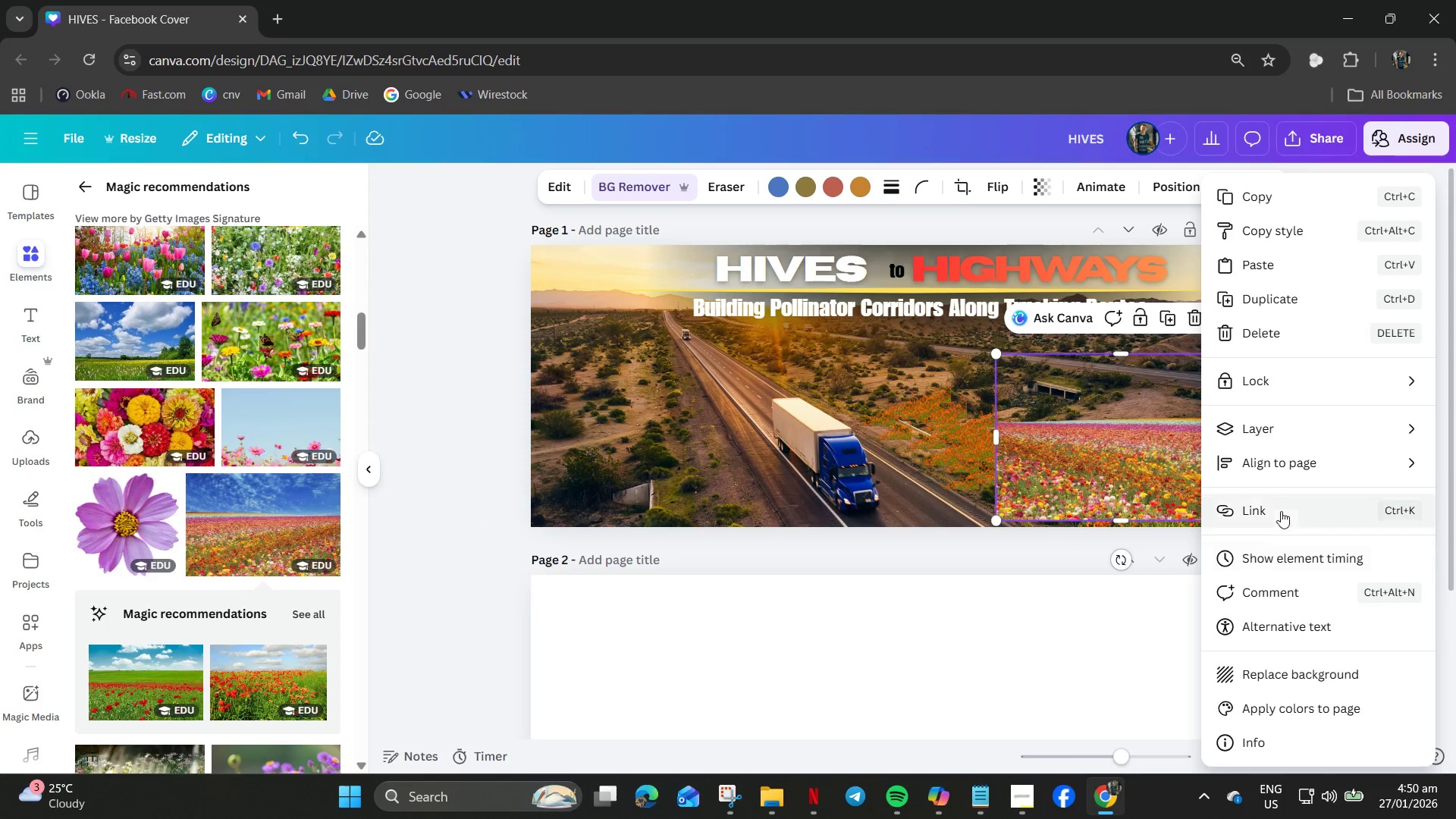 
left_click([1279, 433])
 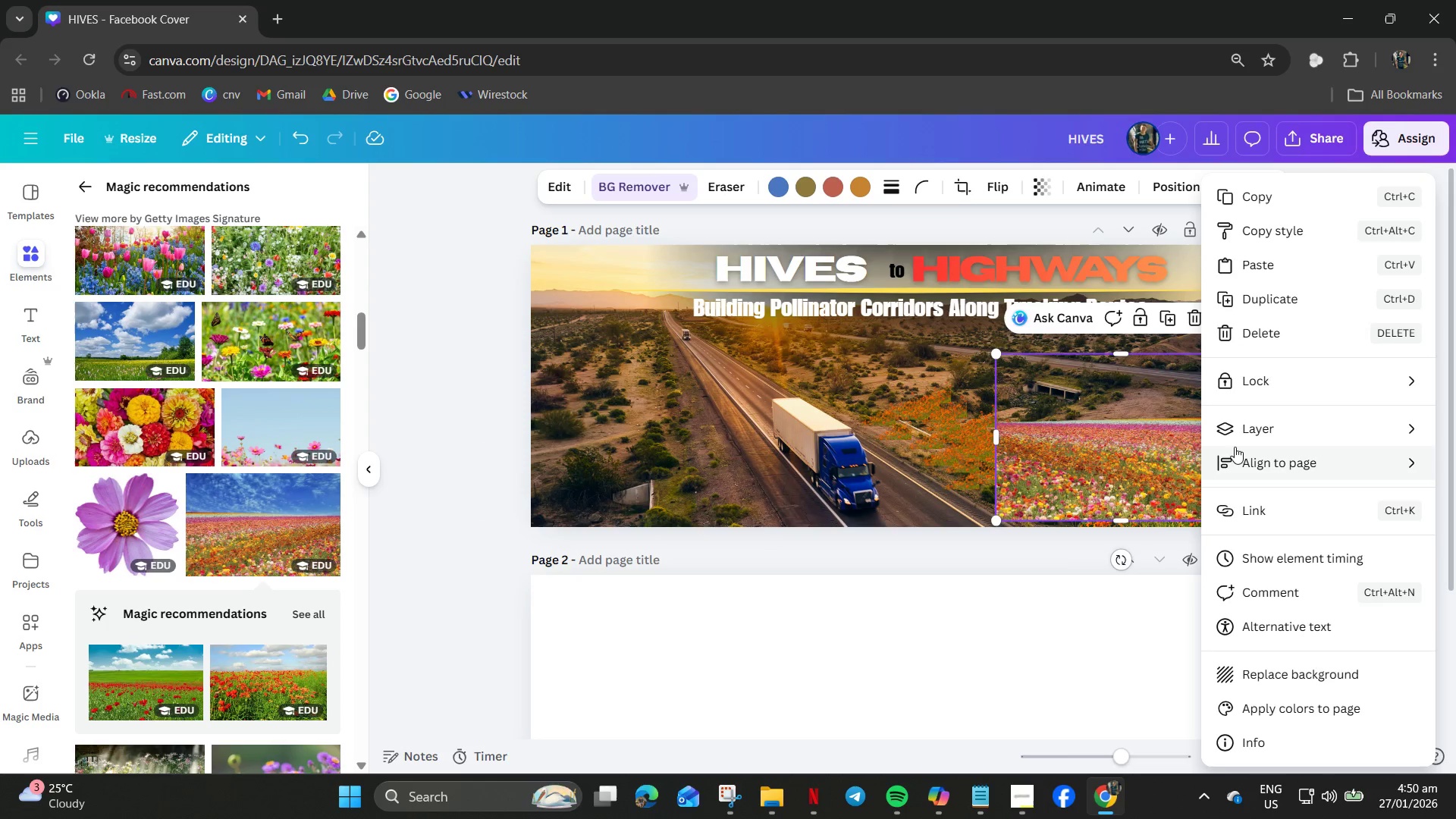 
left_click([1247, 432])
 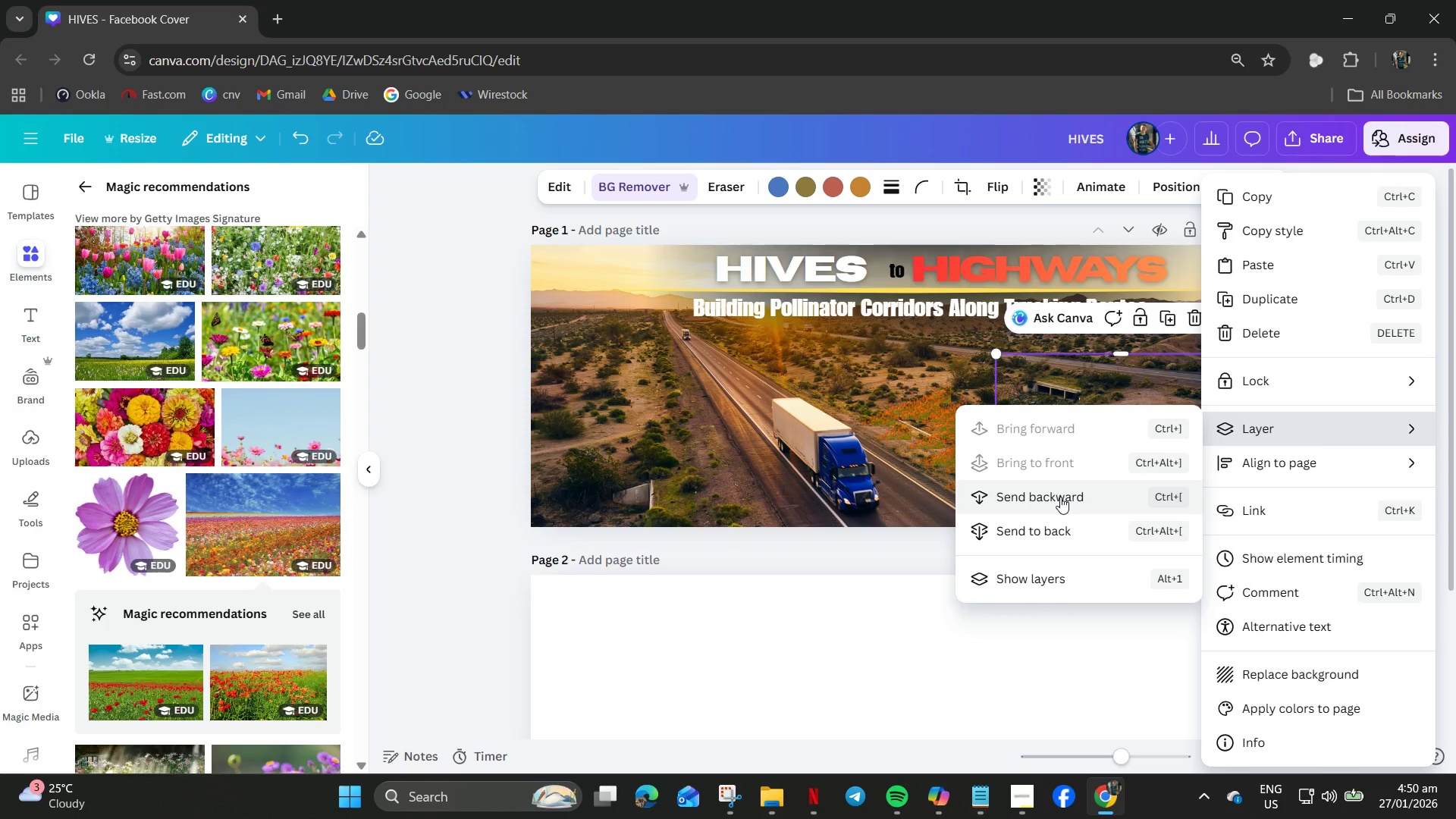 
left_click([1059, 497])
 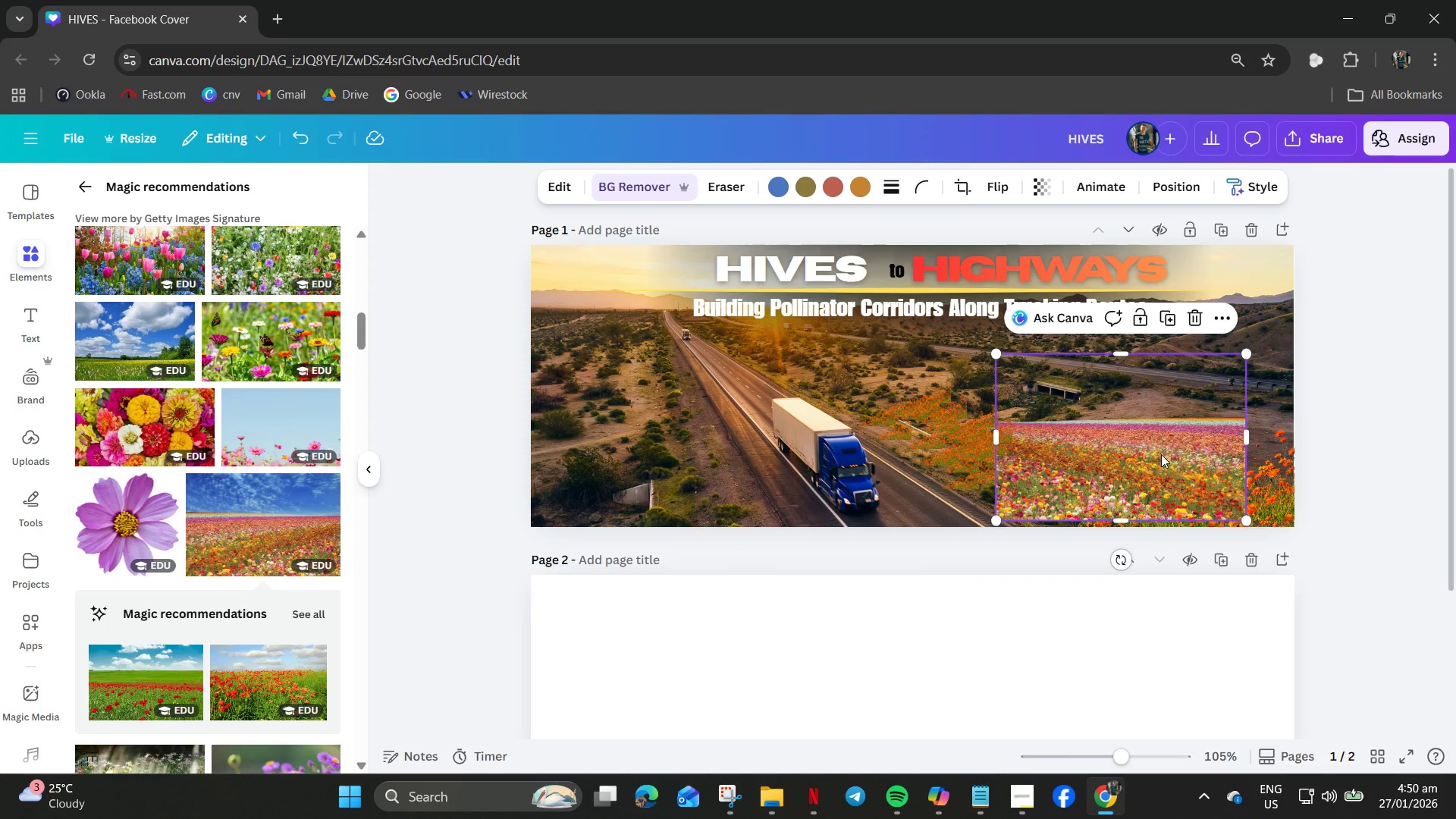 
left_click_drag(start_coordinate=[1172, 489], to_coordinate=[1166, 491])
 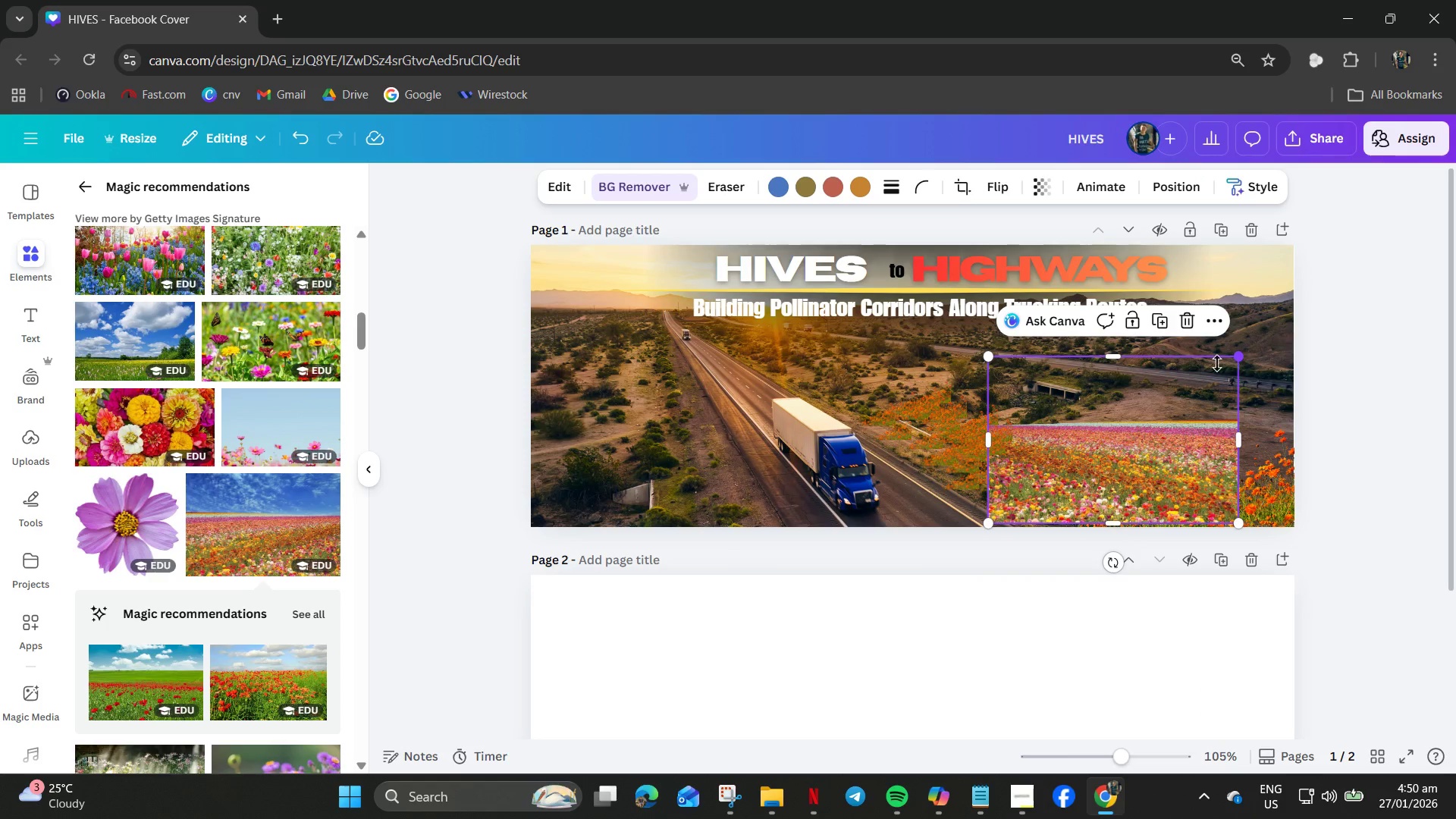 
left_click([937, 454])
 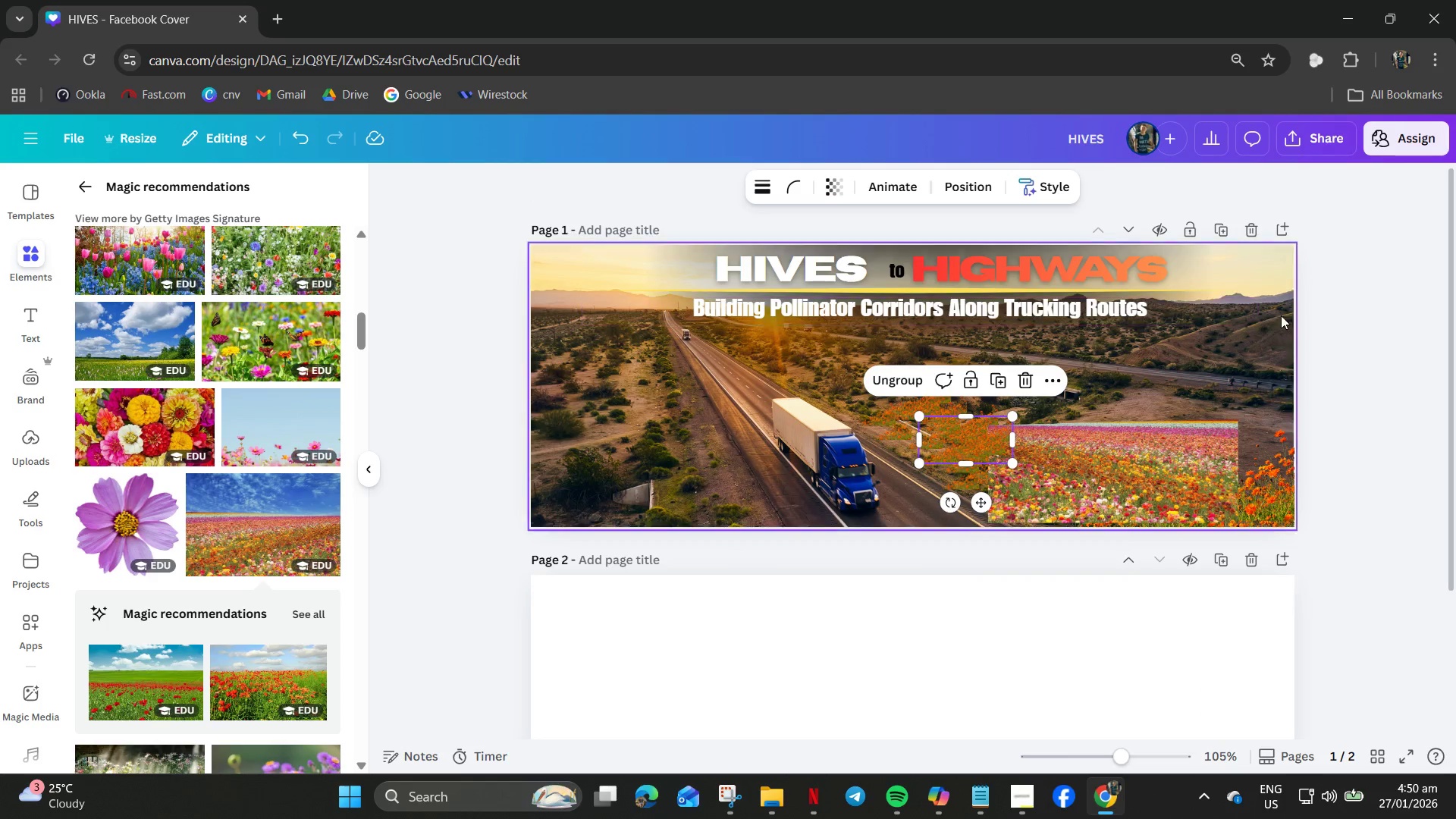 
left_click_drag(start_coordinate=[1312, 340], to_coordinate=[1319, 340])
 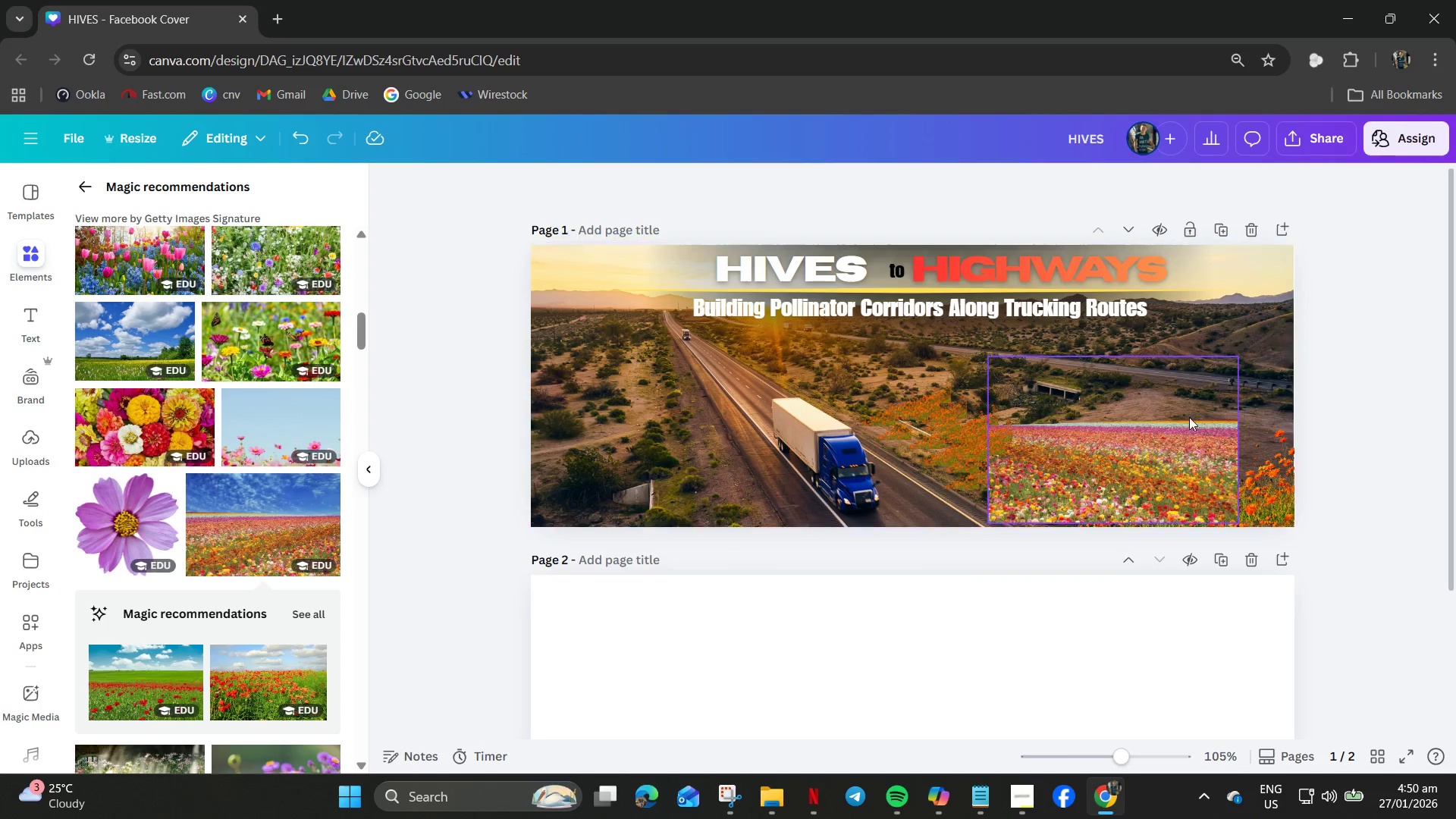 
double_click([1188, 418])
 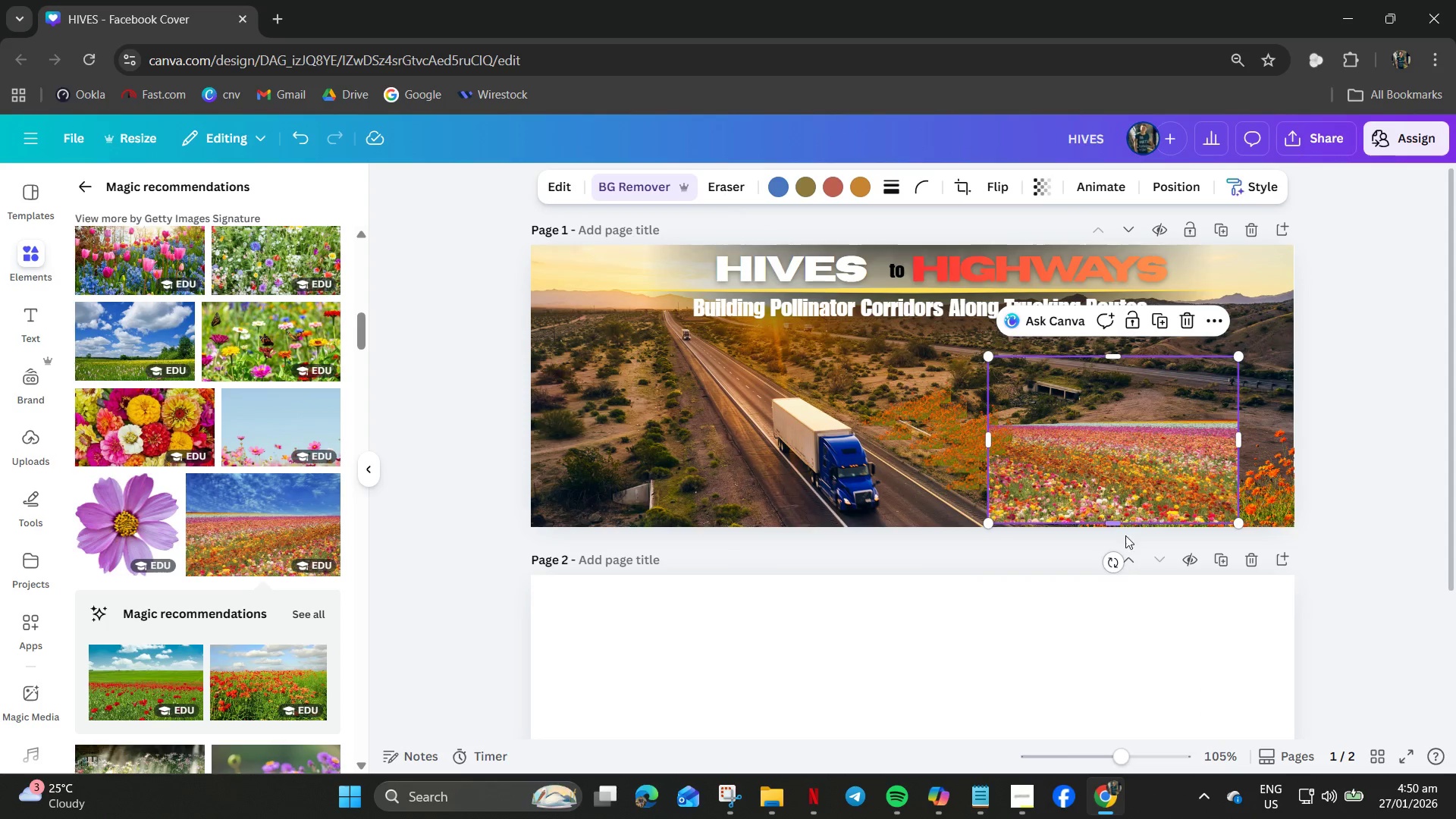 
left_click_drag(start_coordinate=[1112, 565], to_coordinate=[1106, 573])
 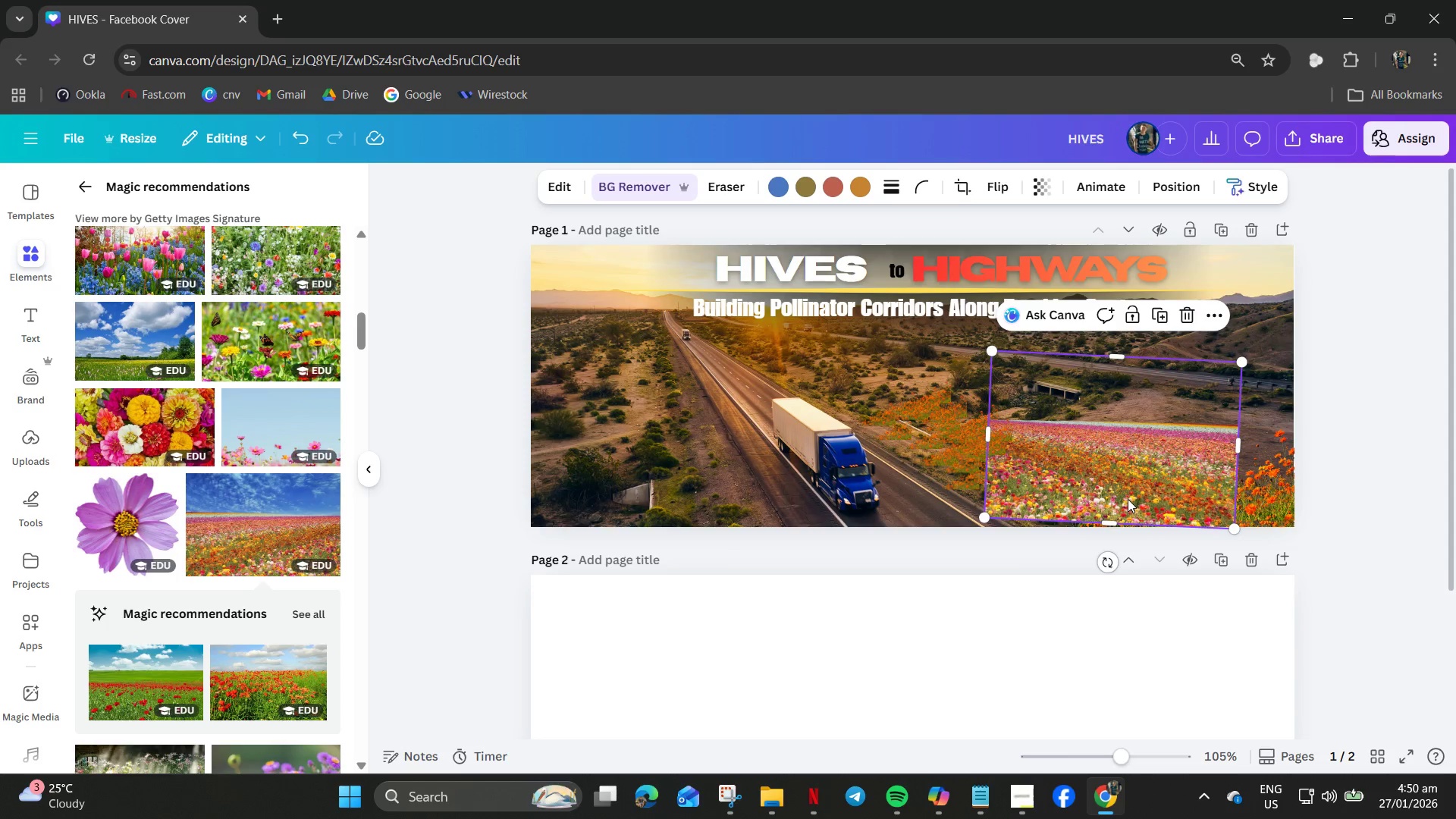 
left_click_drag(start_coordinate=[1128, 499], to_coordinate=[1172, 500])
 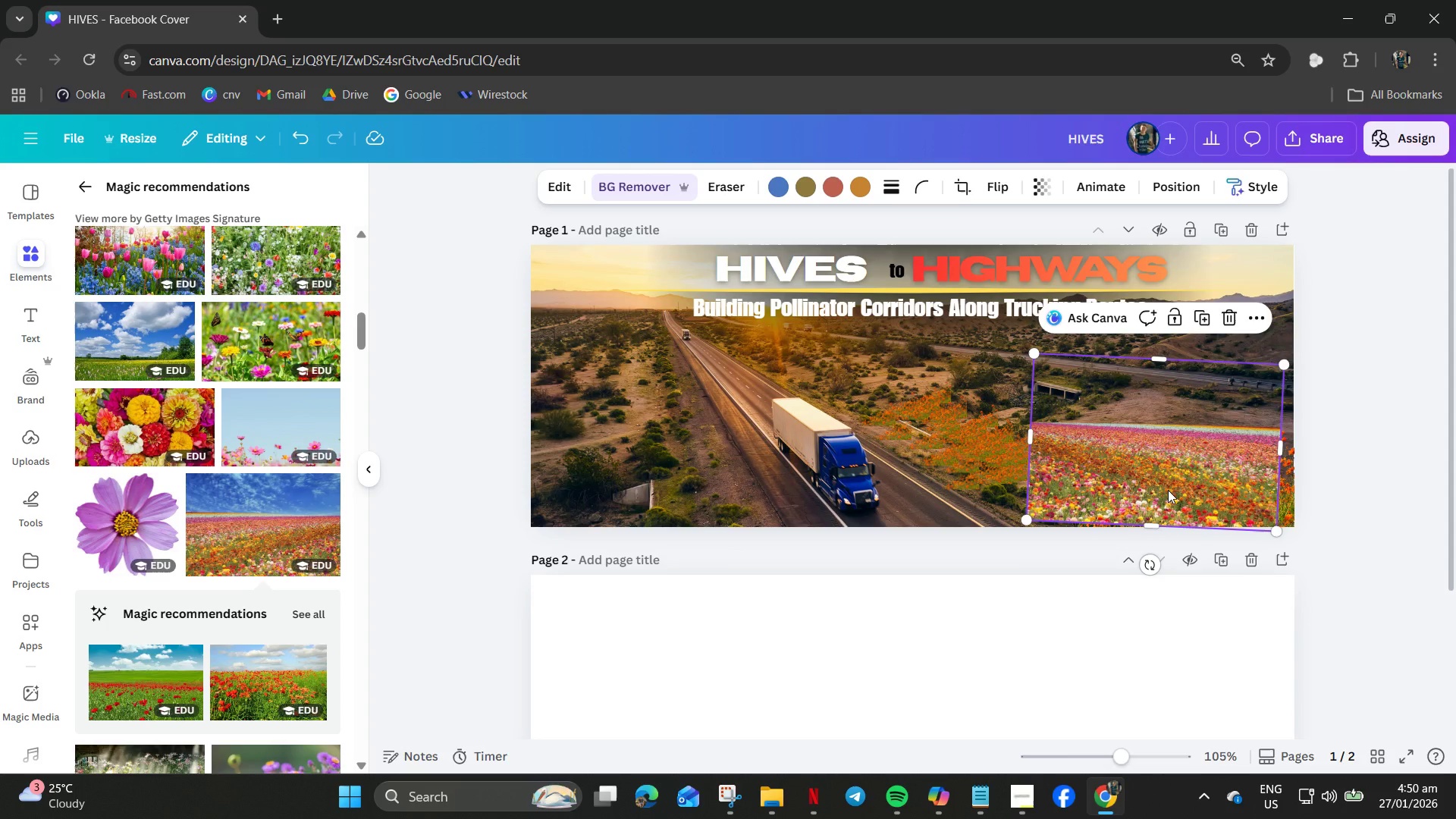 
right_click([1168, 490])
 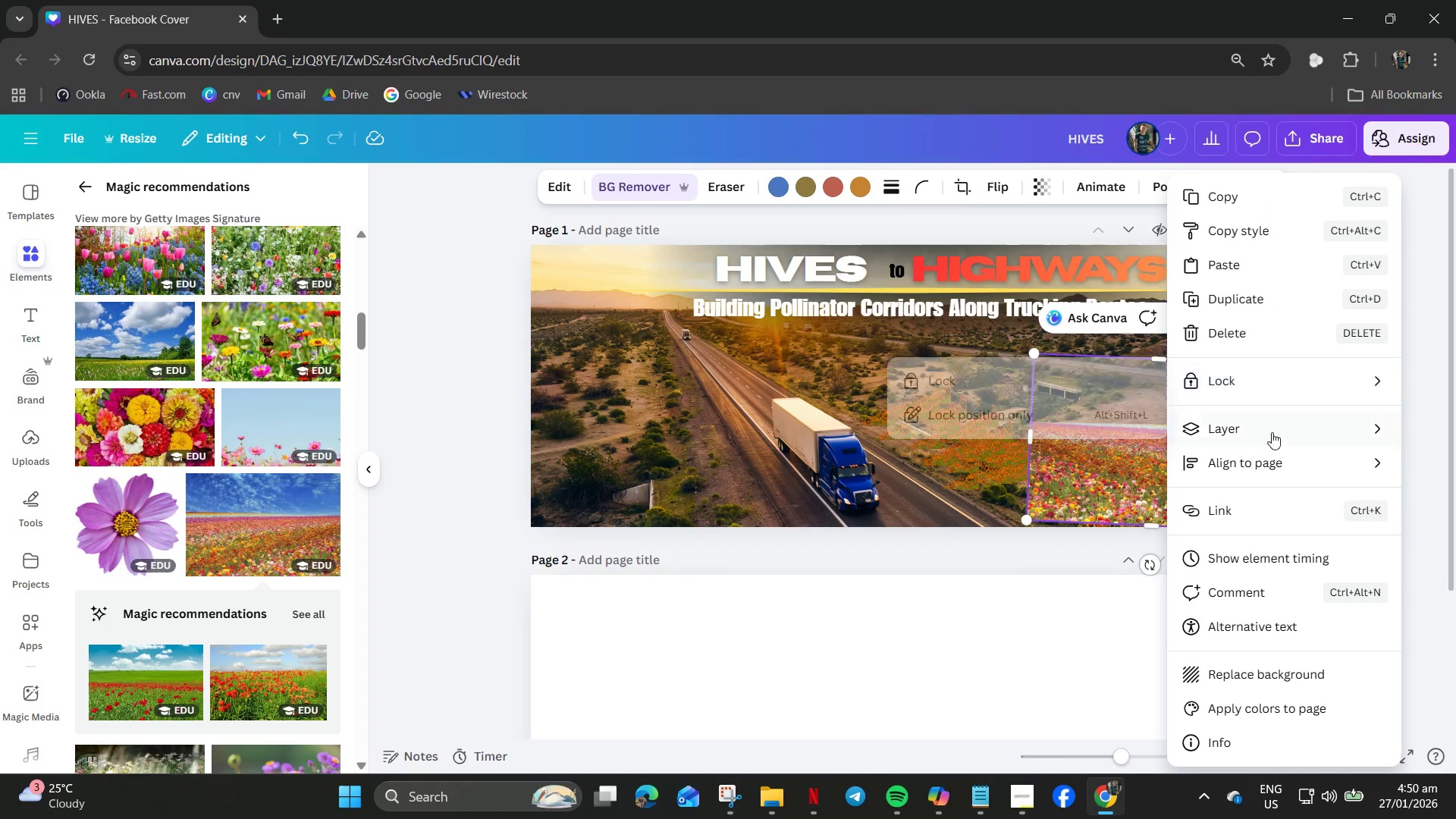 
left_click([1272, 432])
 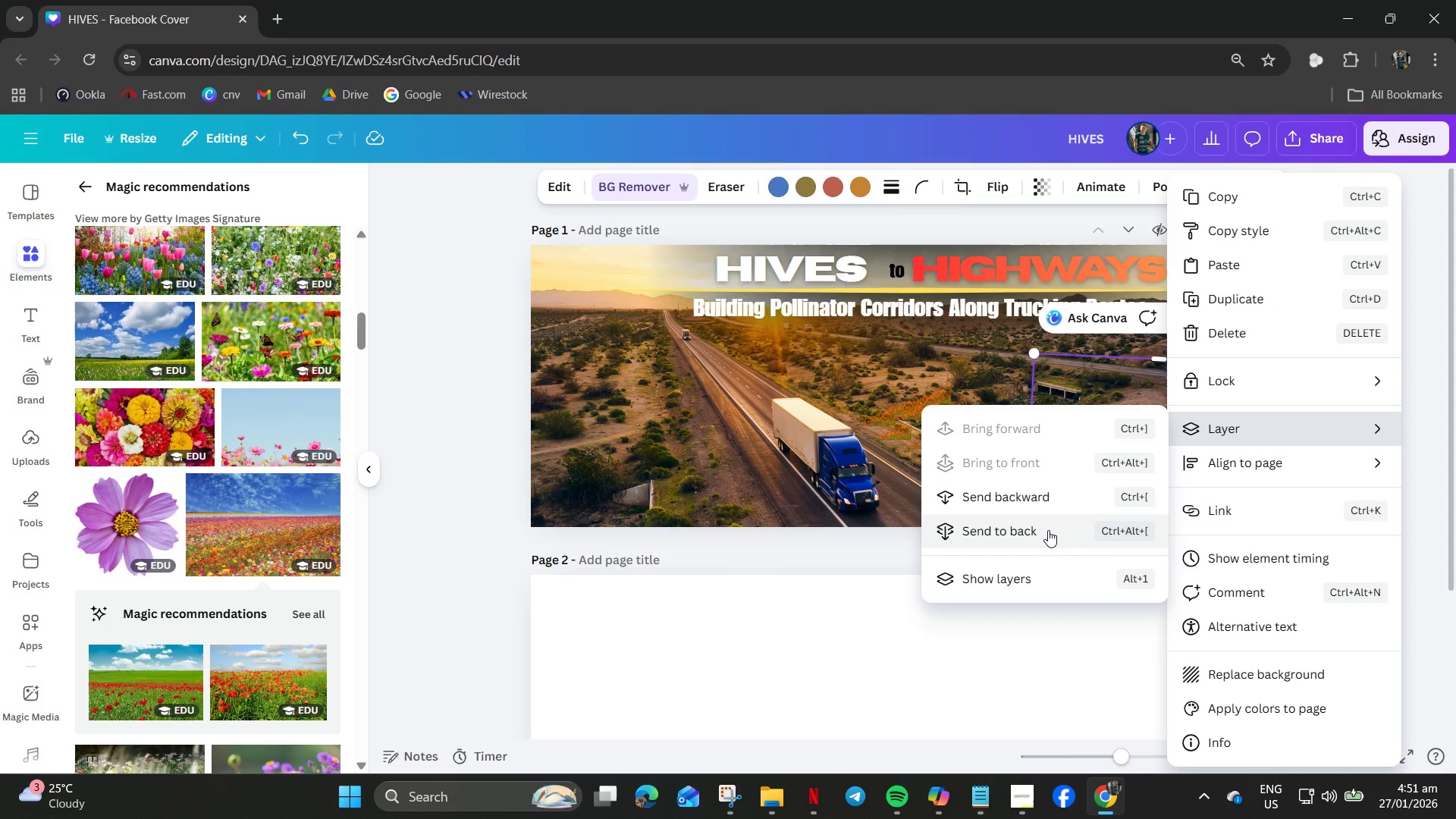 
left_click([1048, 530])
 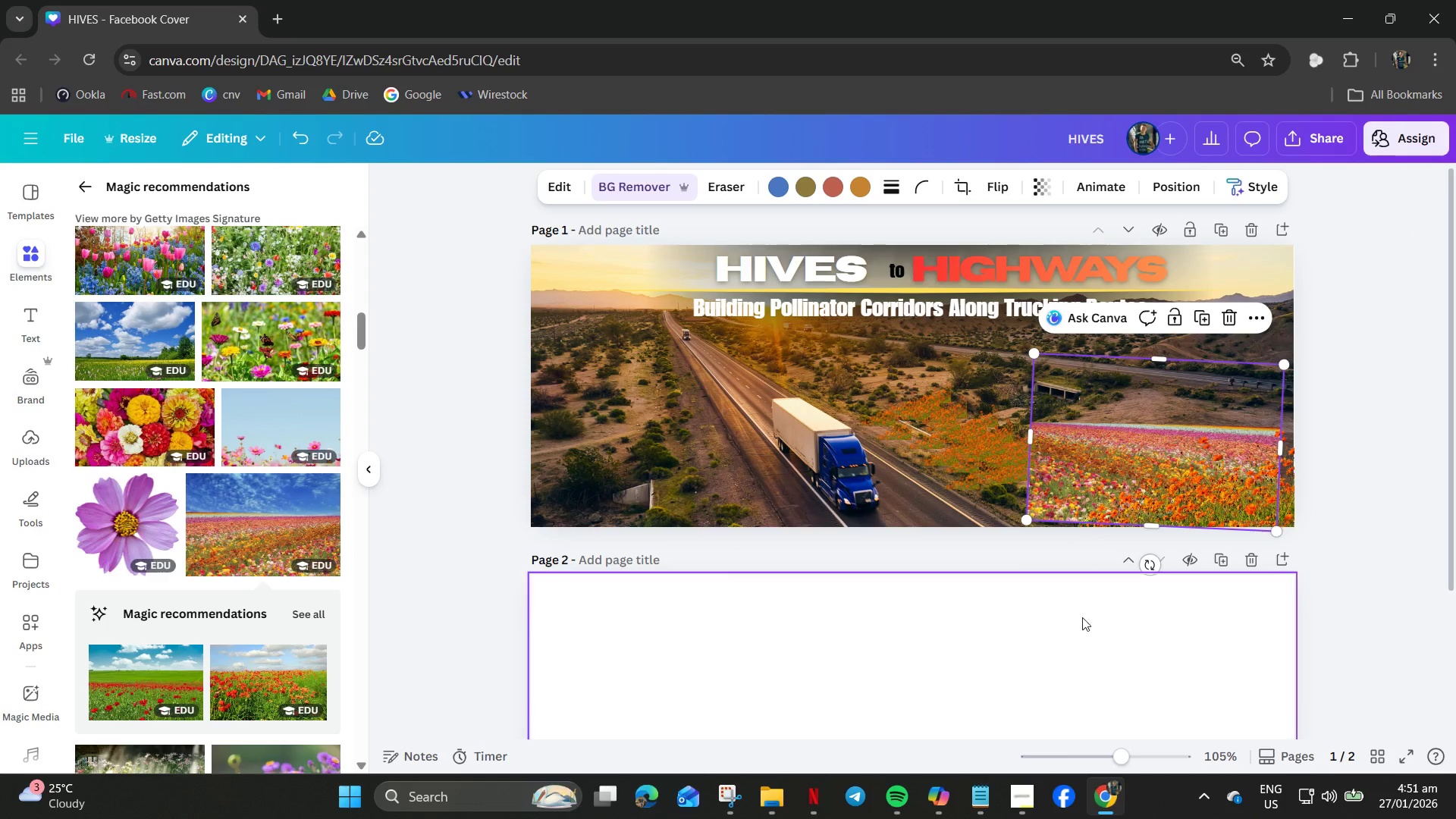 
left_click([1082, 623])
 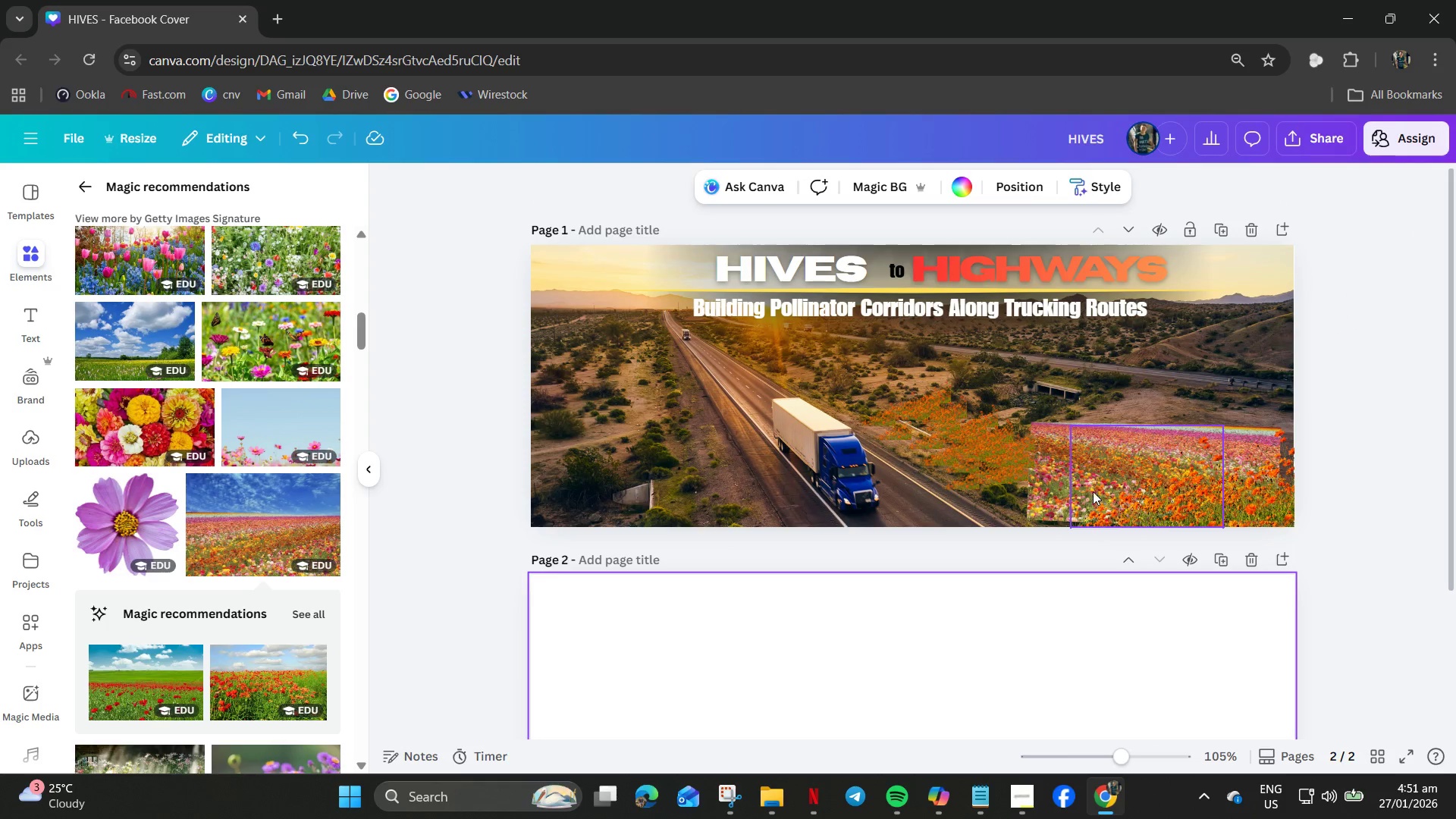 
left_click_drag(start_coordinate=[1091, 490], to_coordinate=[1040, 490])
 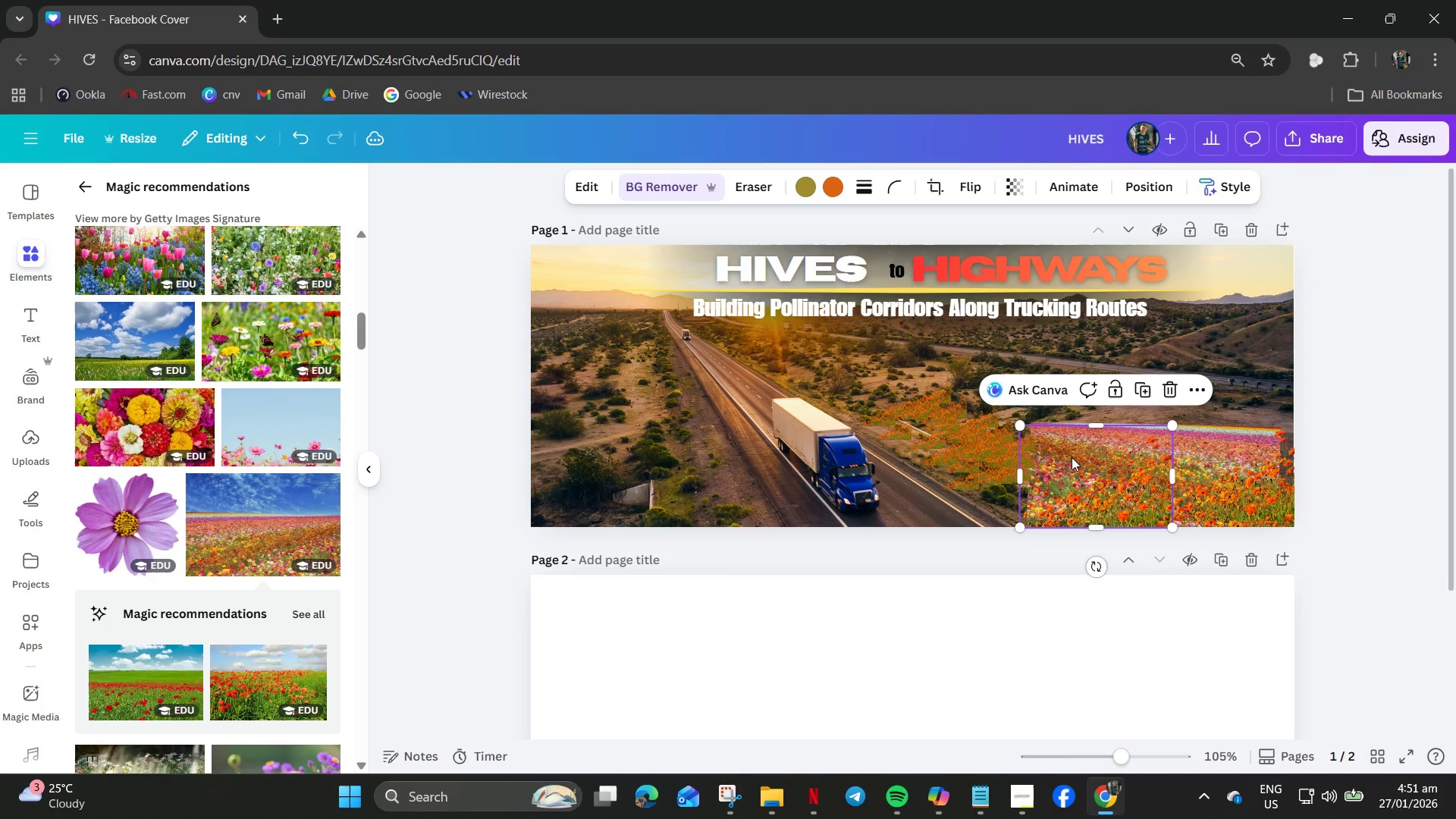 
left_click_drag(start_coordinate=[1072, 456], to_coordinate=[1071, 466])
 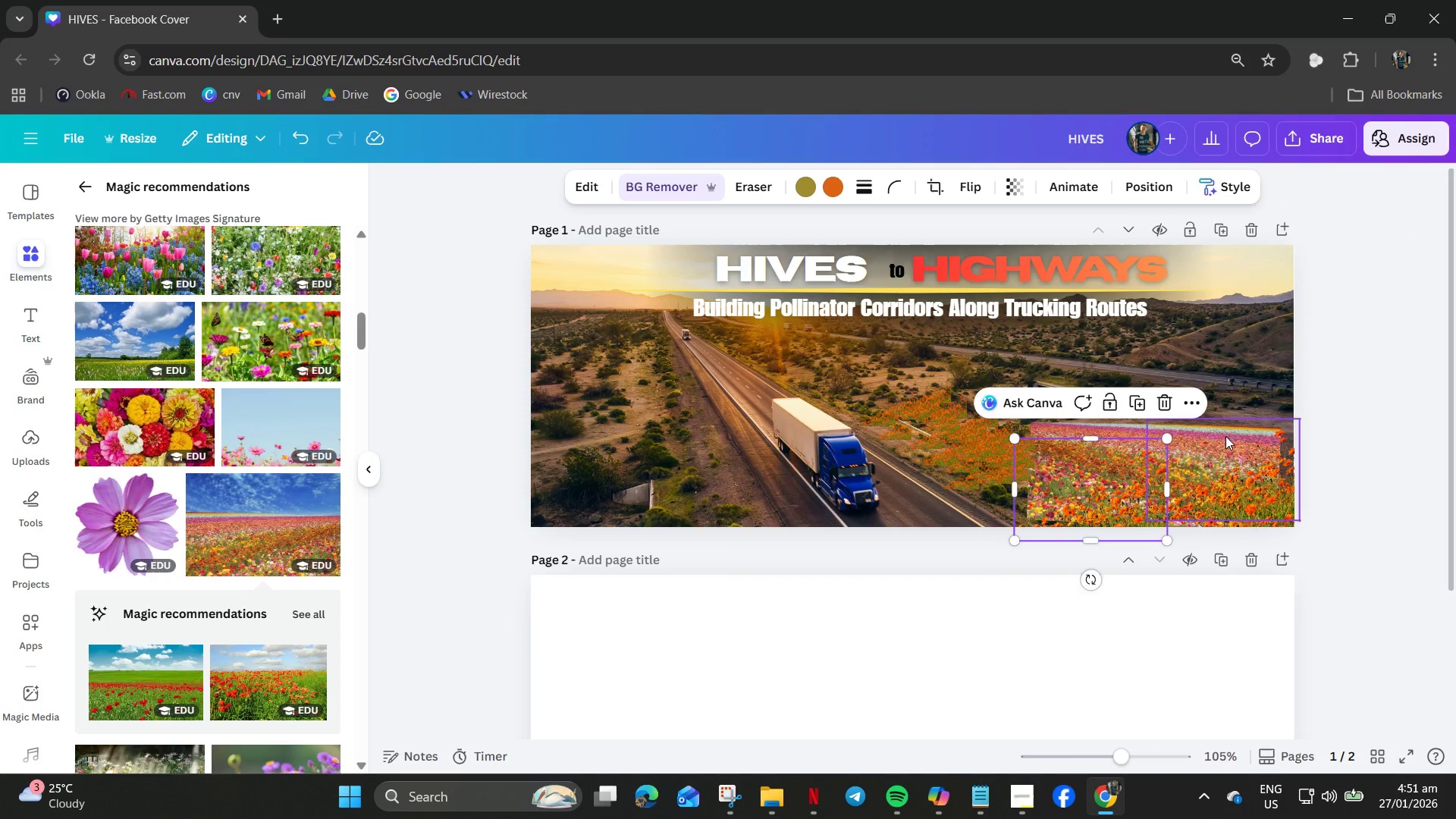 
left_click([1225, 436])
 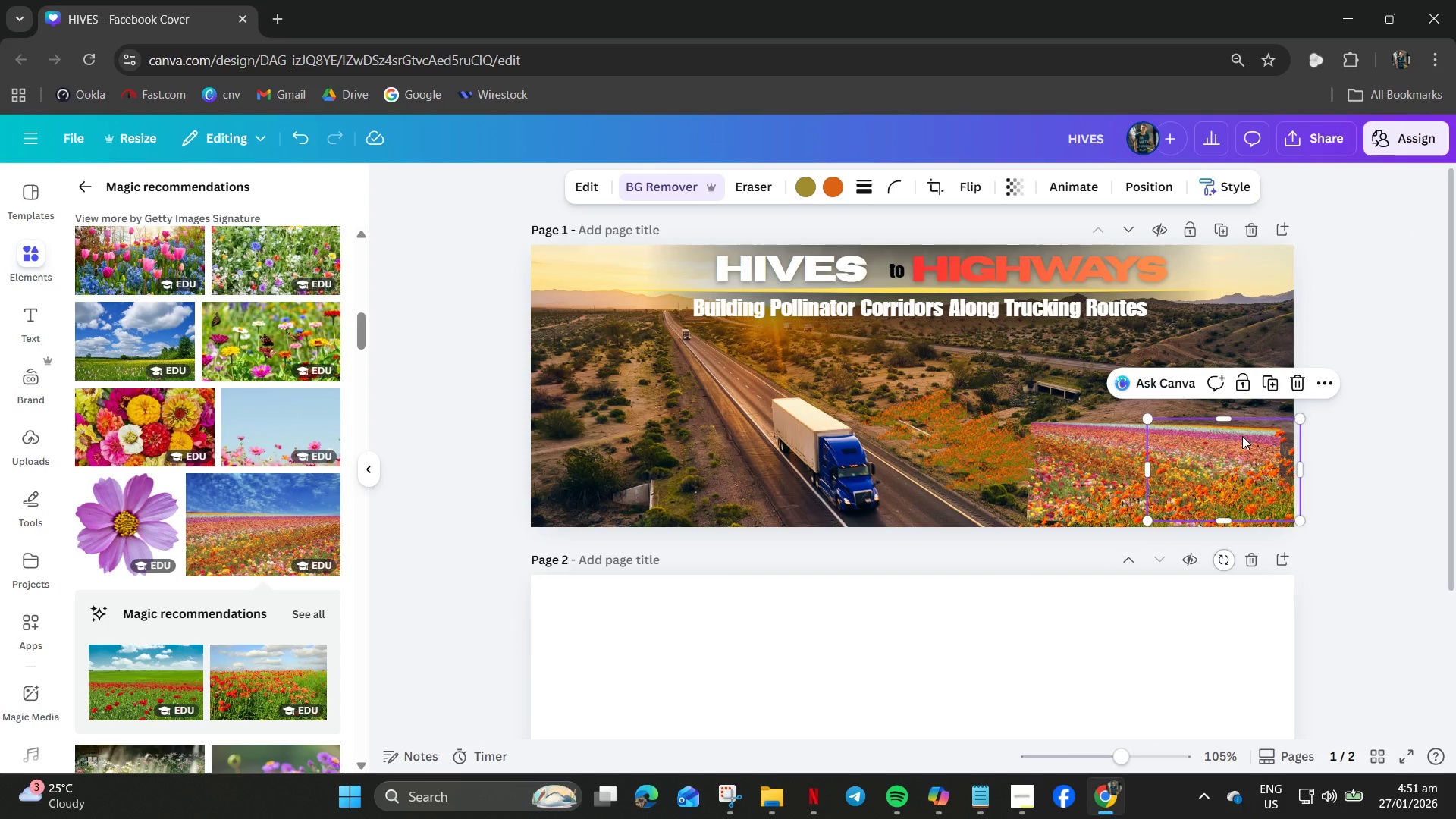 
left_click_drag(start_coordinate=[1242, 436], to_coordinate=[1233, 444])
 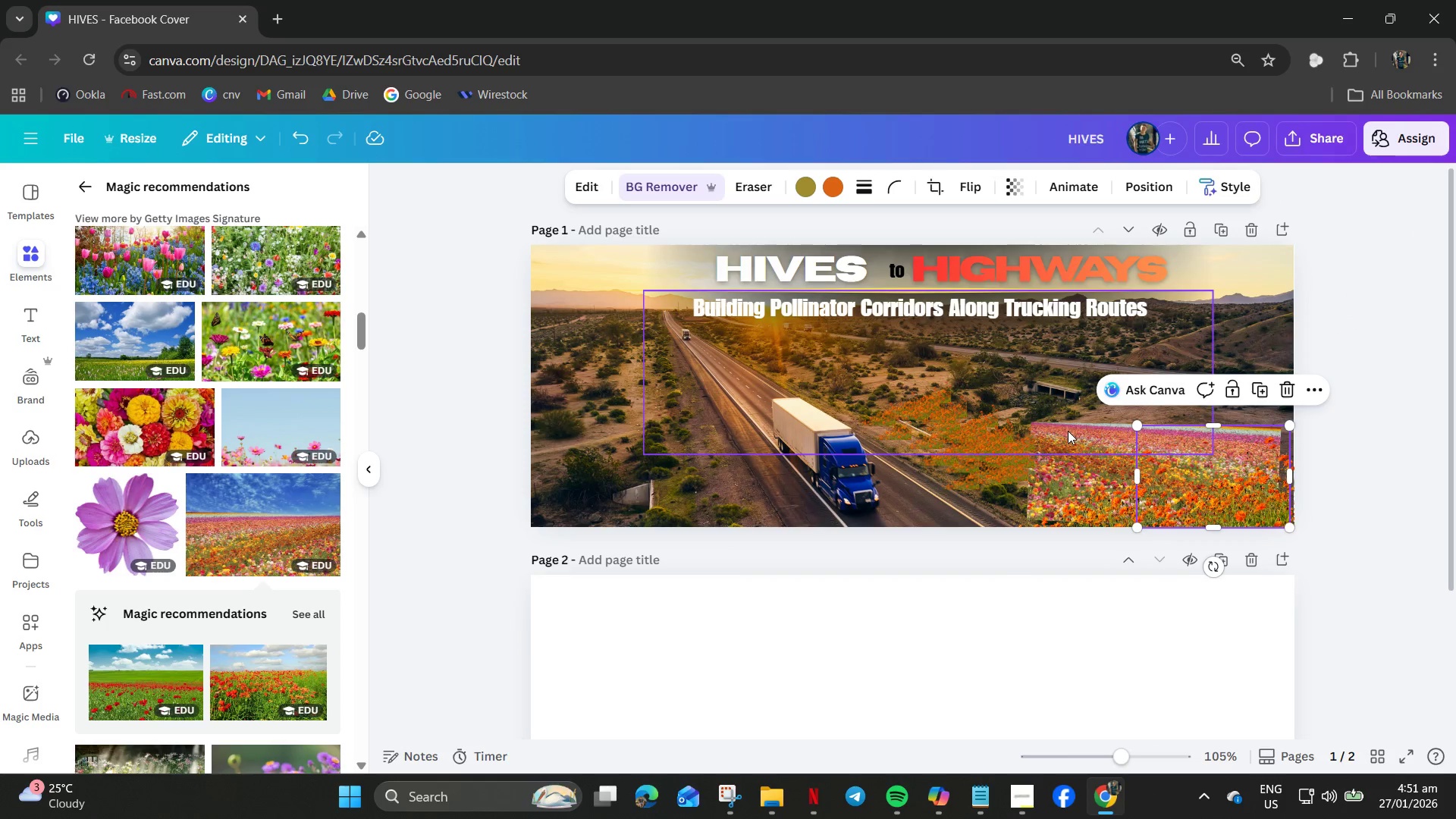 
left_click([1073, 389])
 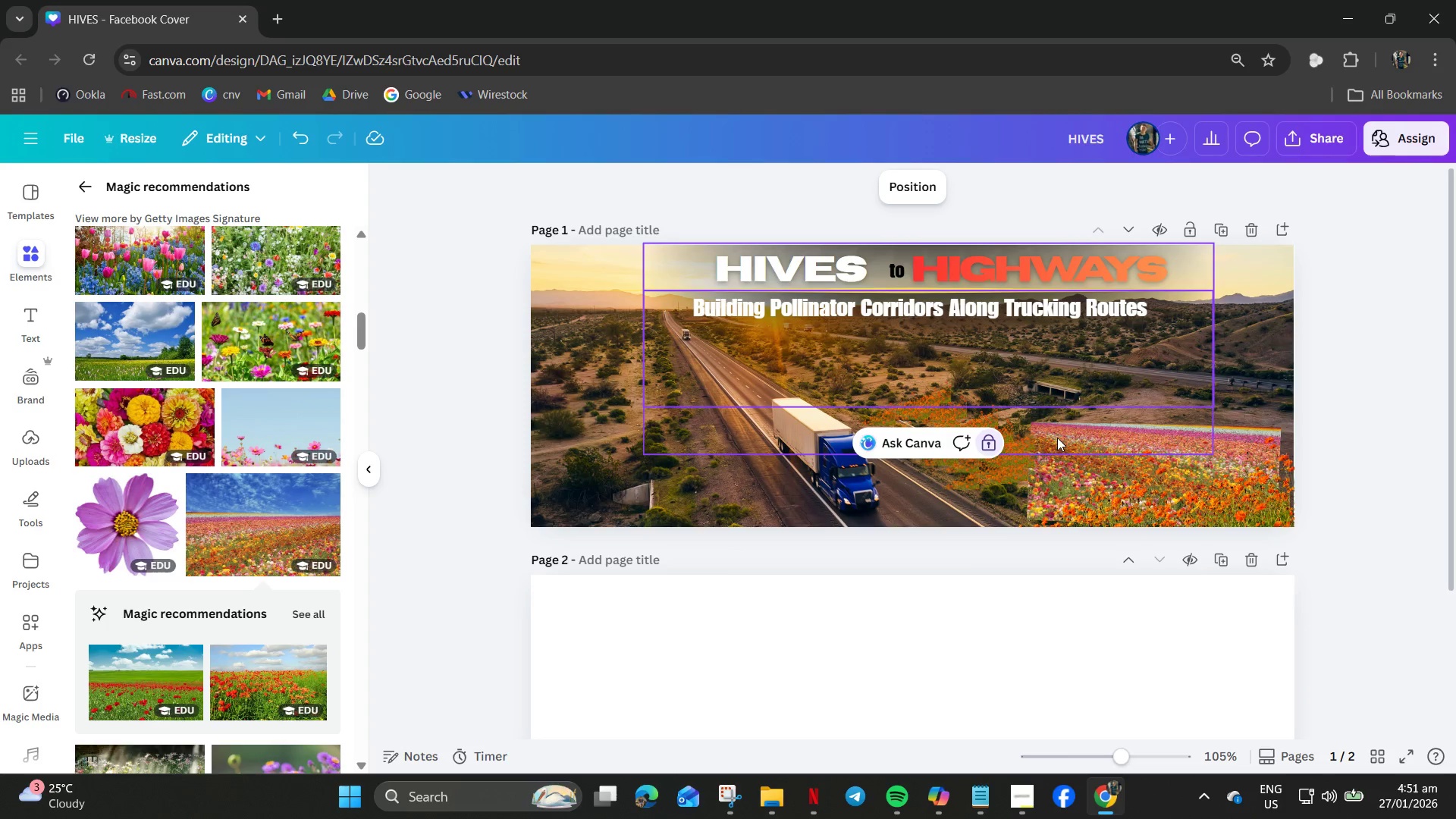 
left_click([1057, 439])
 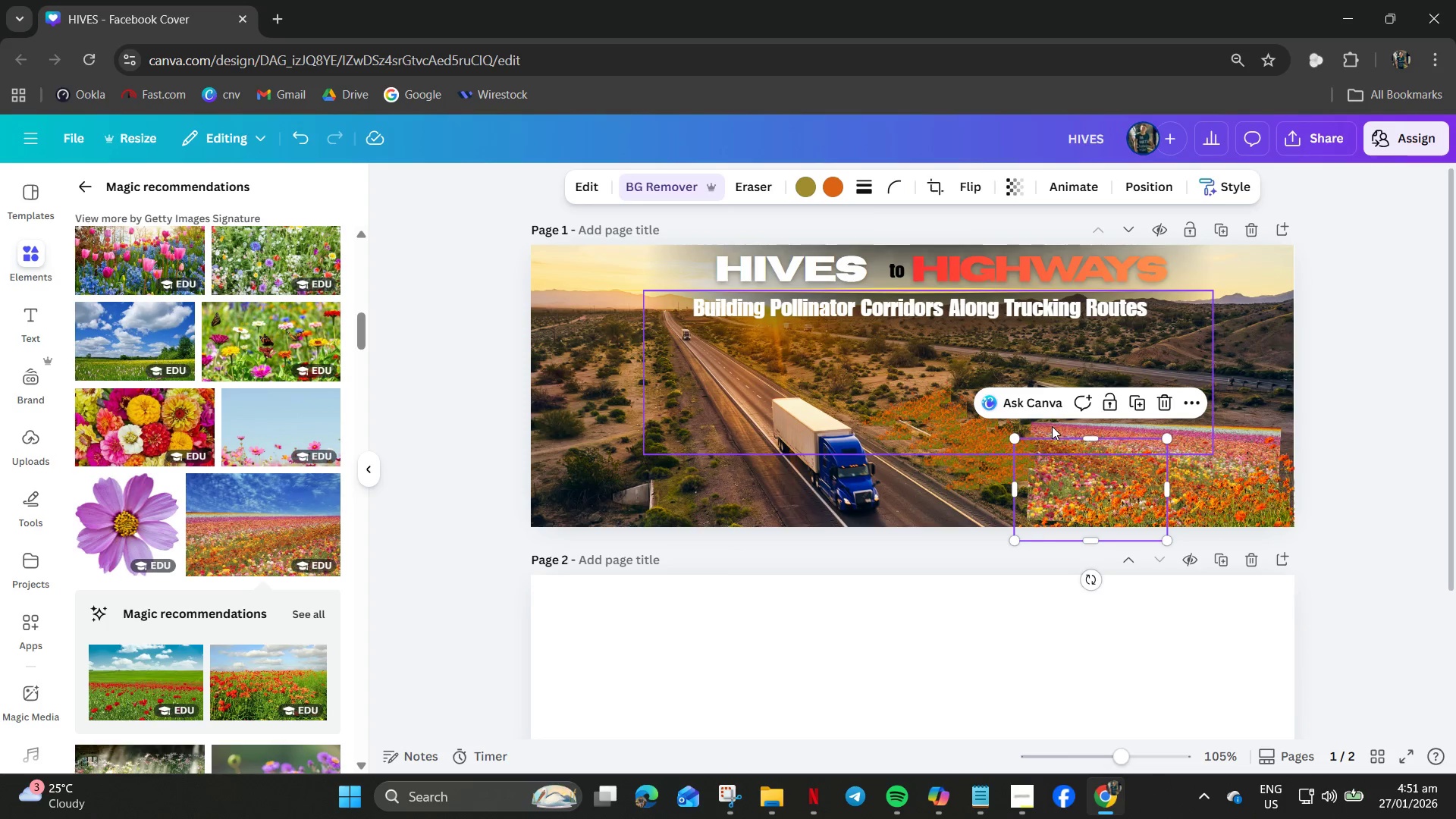 
left_click([1049, 422])
 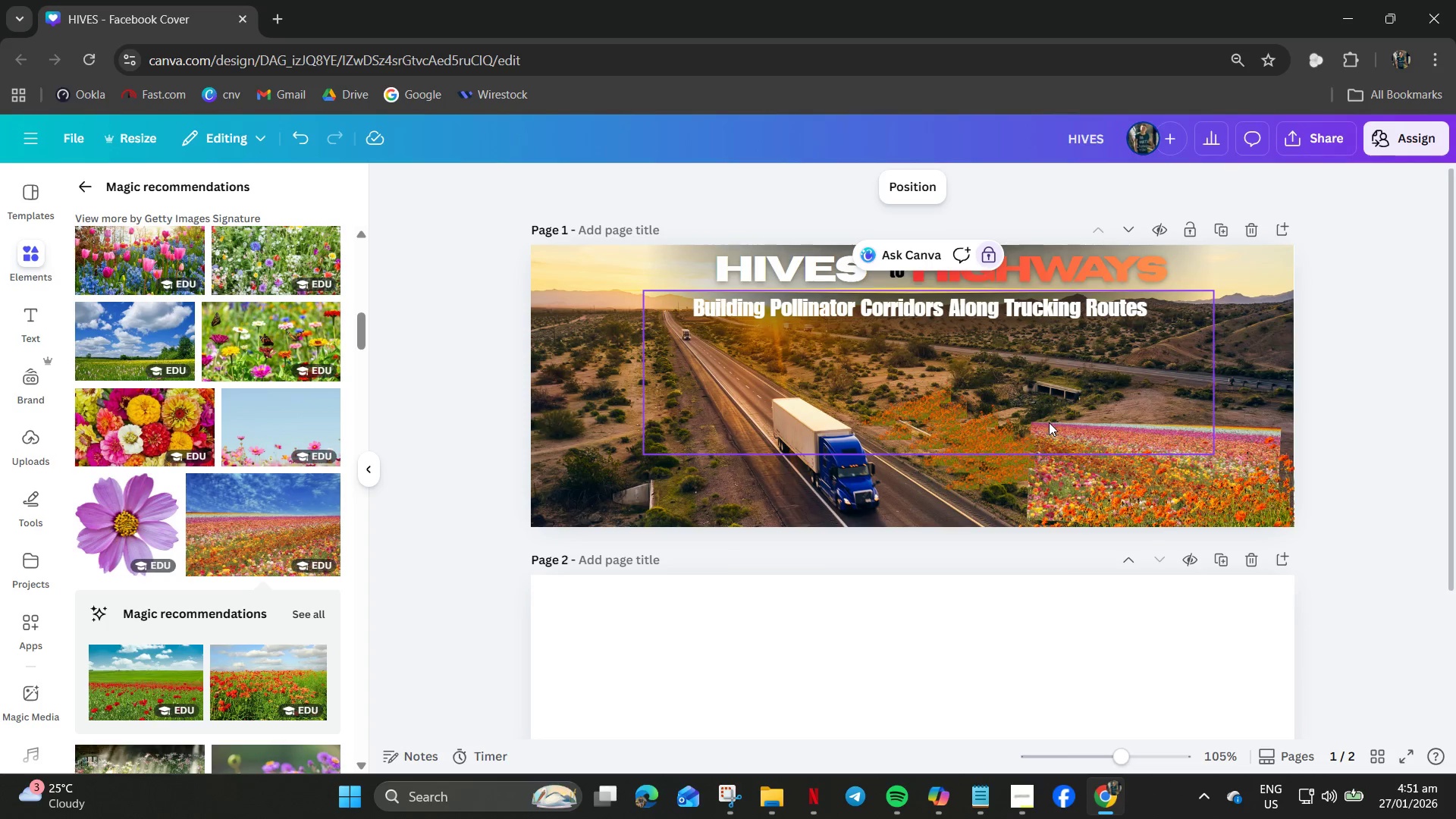 
left_click_drag(start_coordinate=[1049, 422], to_coordinate=[1036, 424])
 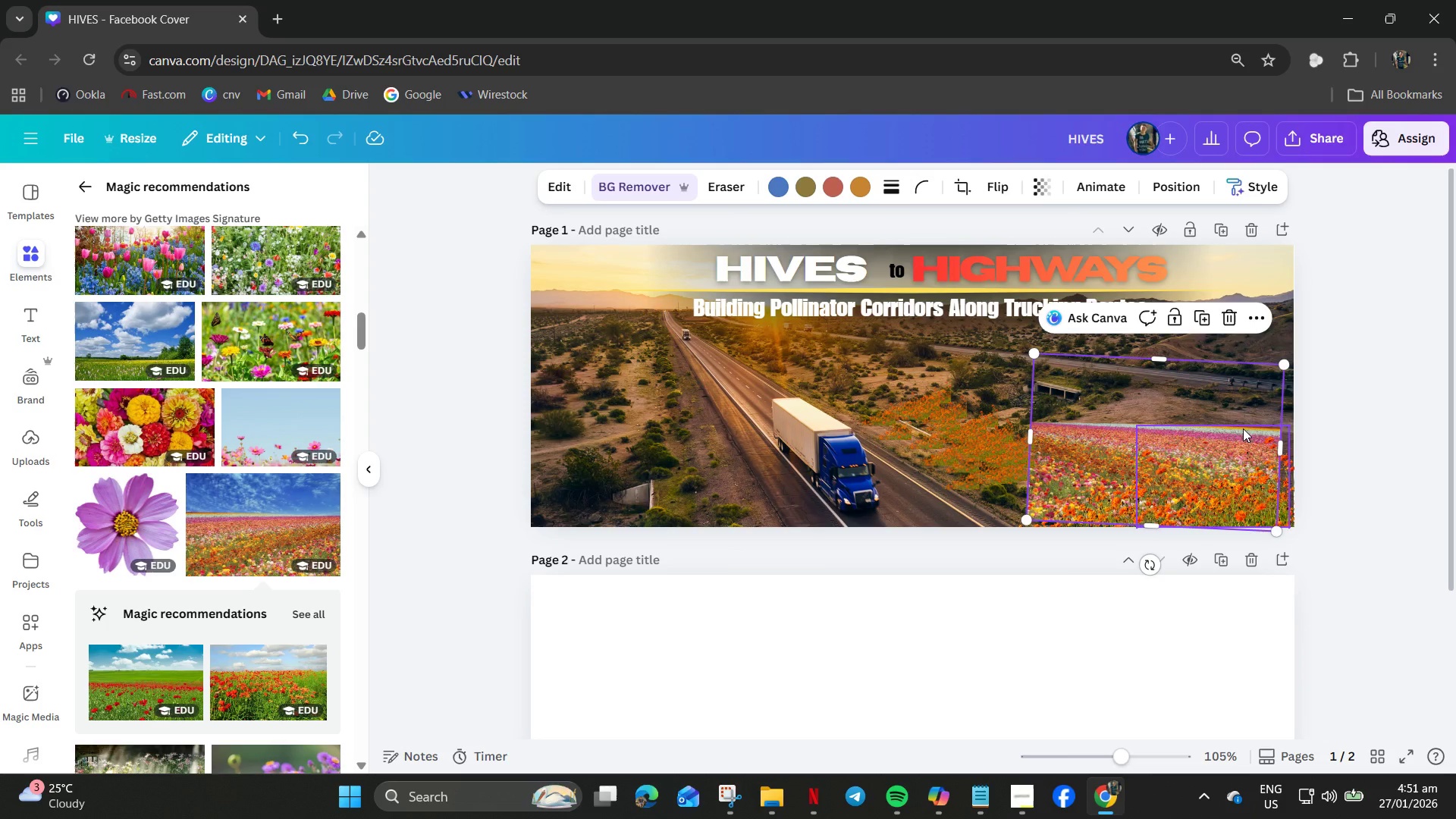 
left_click([1243, 428])
 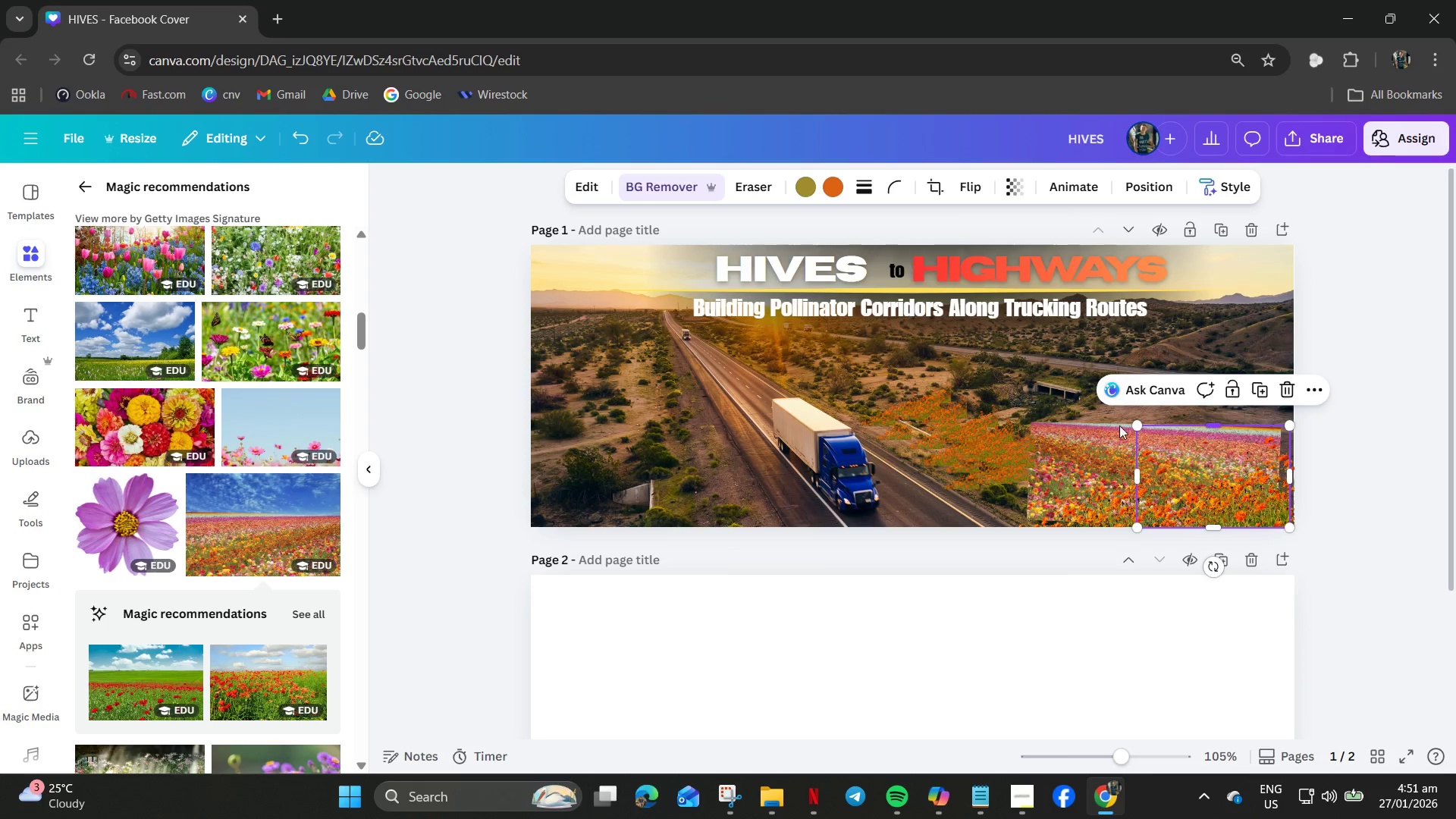 
left_click([1109, 437])
 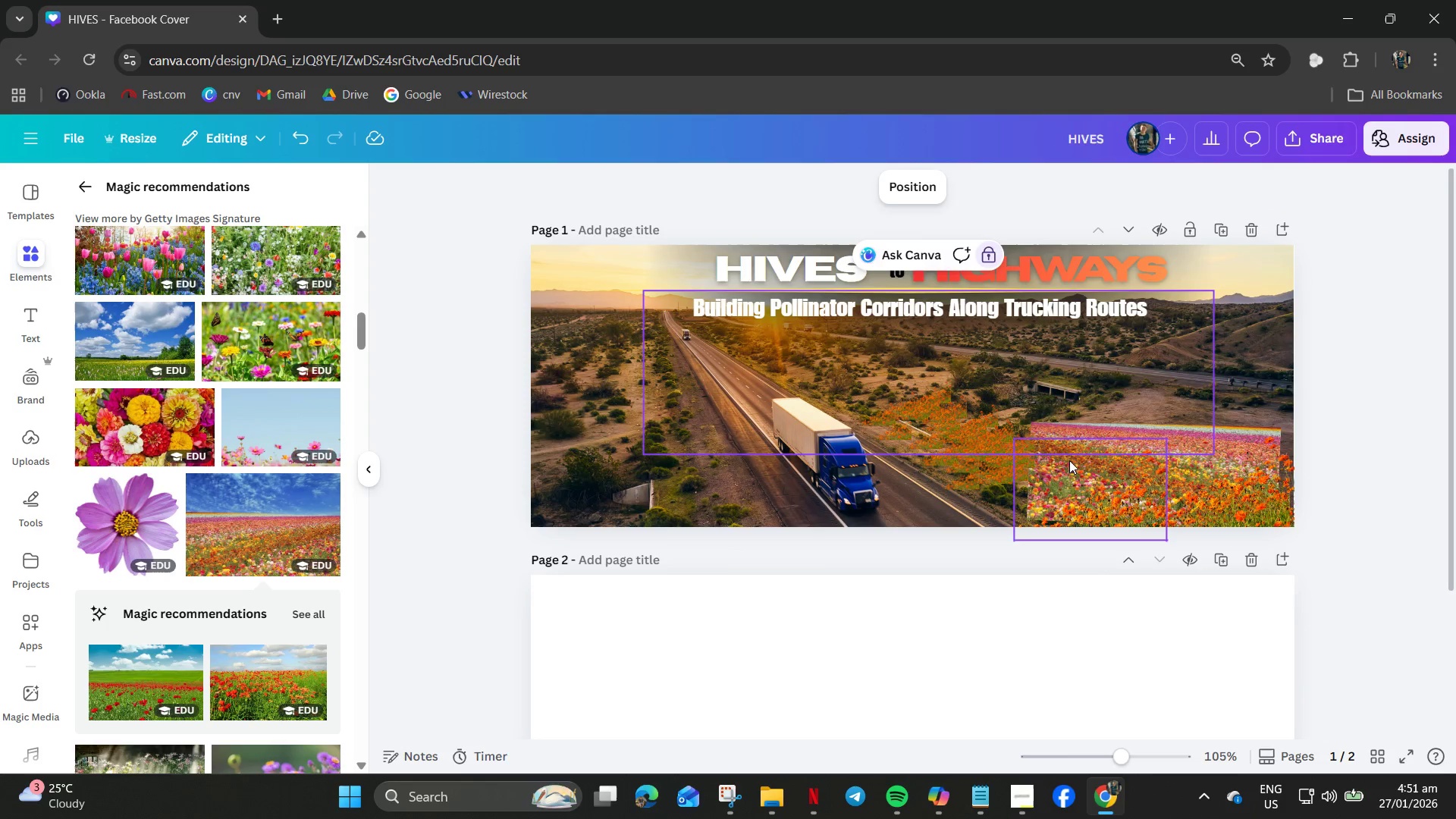 
left_click([1047, 475])
 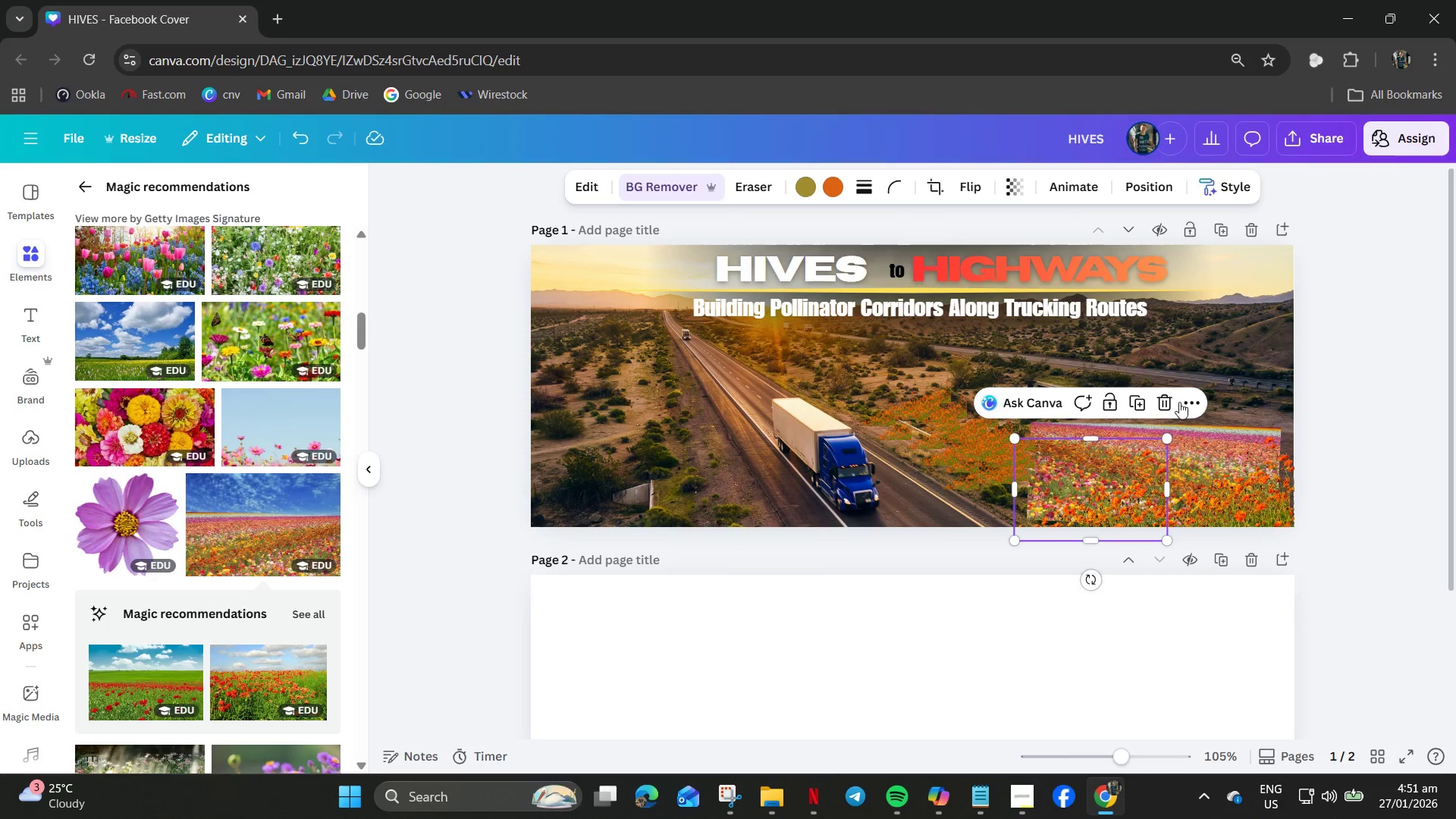 
left_click([1183, 360])
 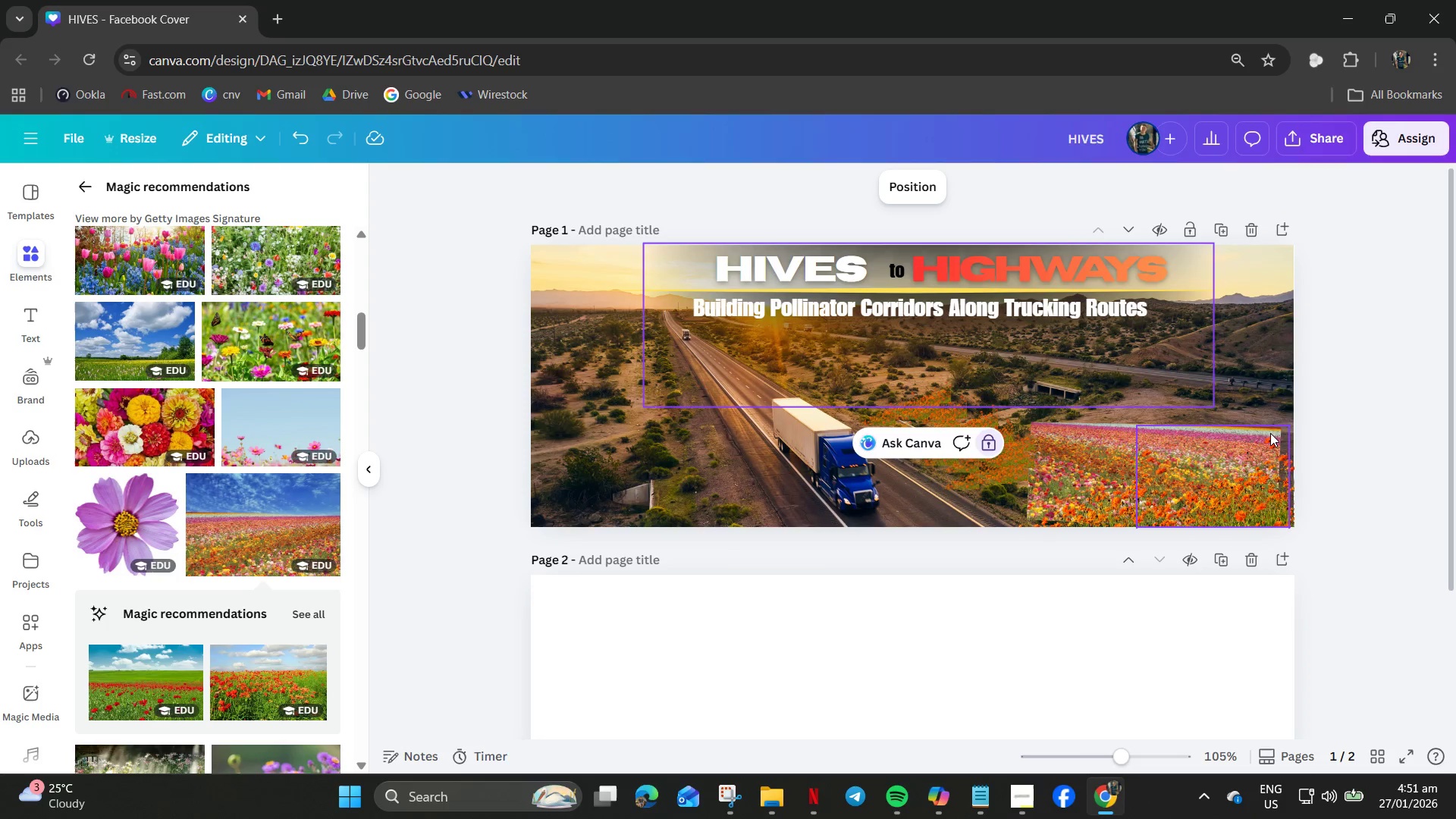 
left_click([1274, 434])
 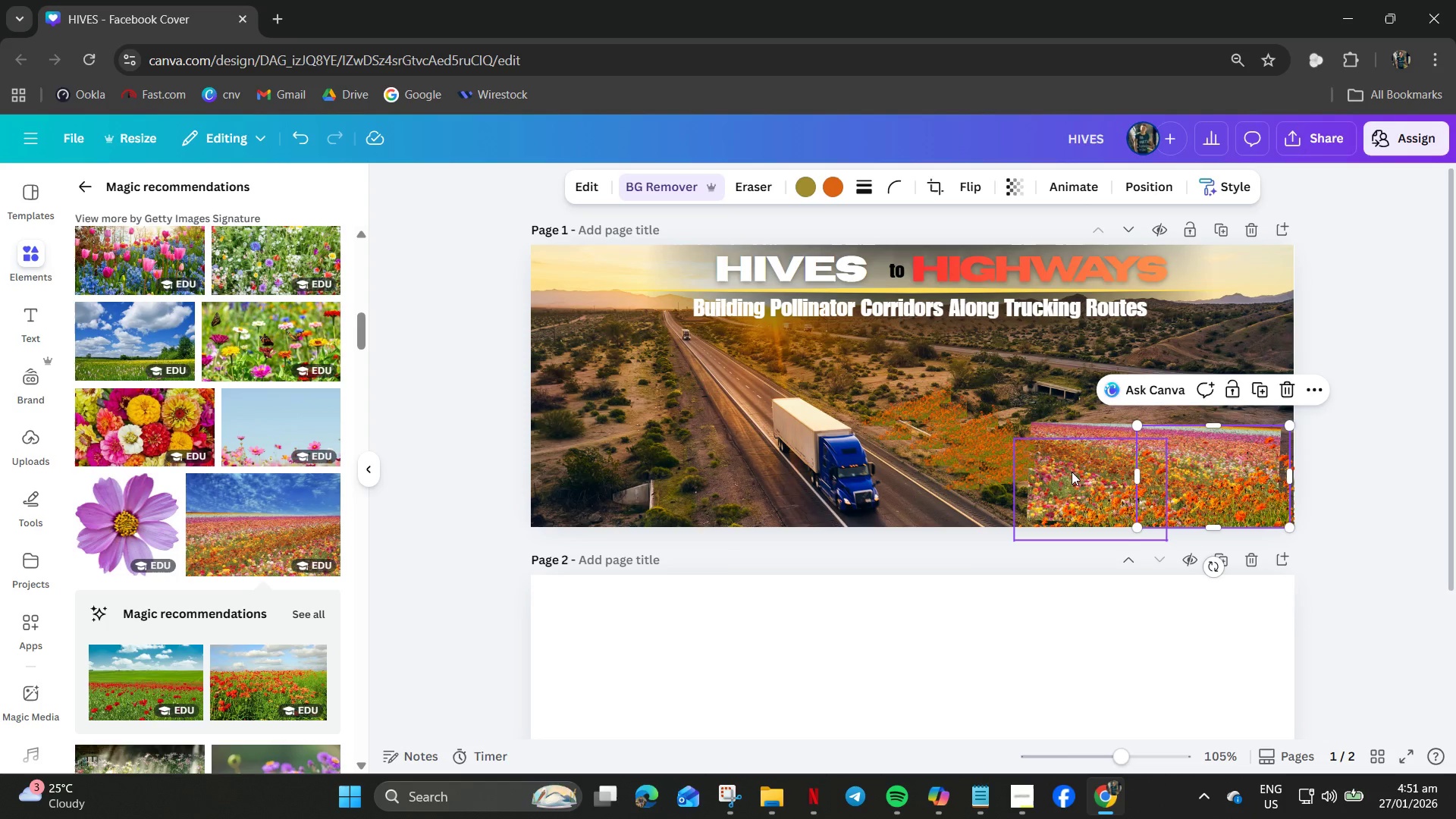 
hold_key(key=ControlLeft, duration=0.72)
scroll: coordinate [1077, 482], scroll_direction: up, amount: 5.0
 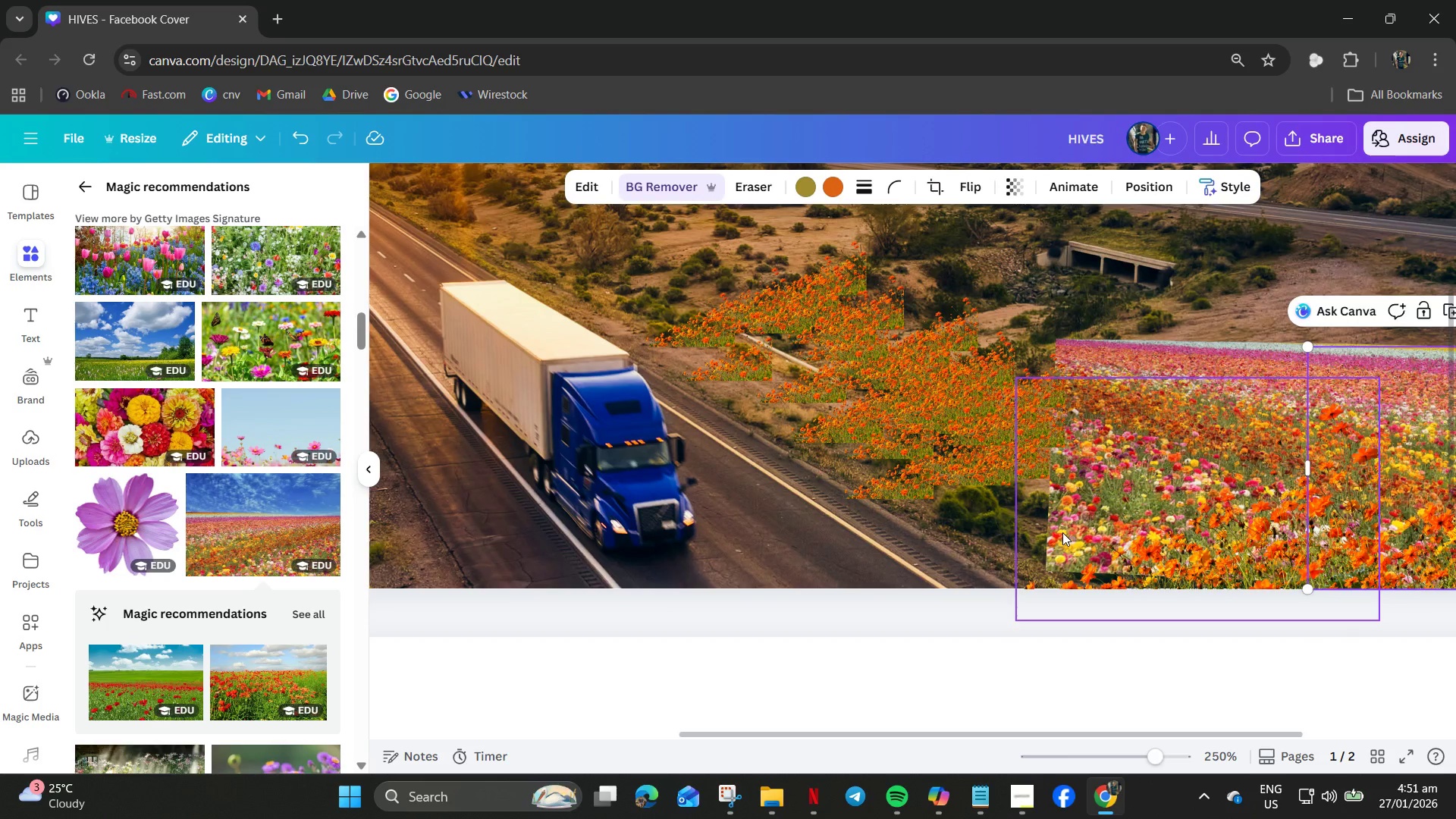 
left_click([1062, 532])
 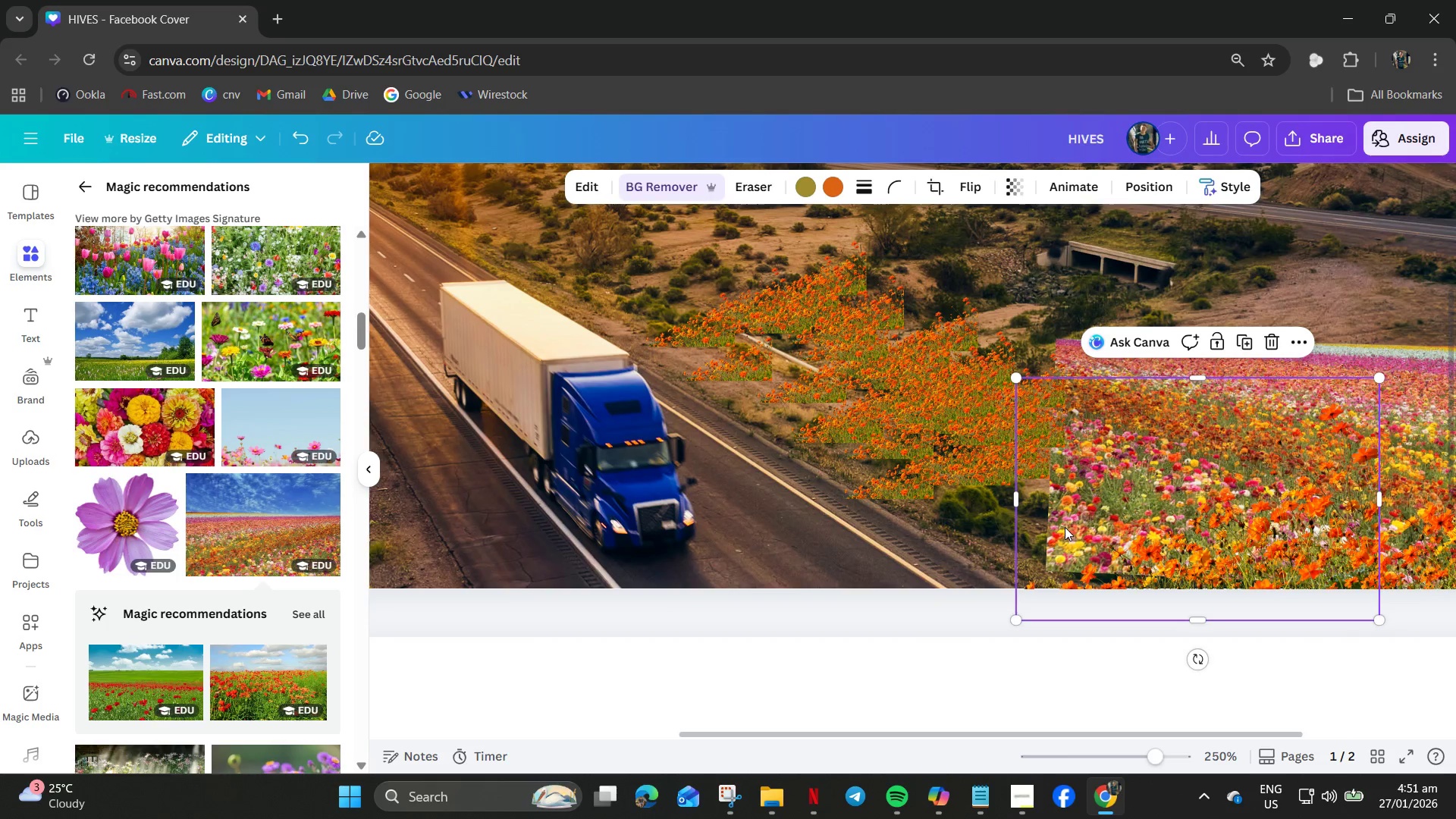 
left_click_drag(start_coordinate=[1065, 527], to_coordinate=[1246, 518])
 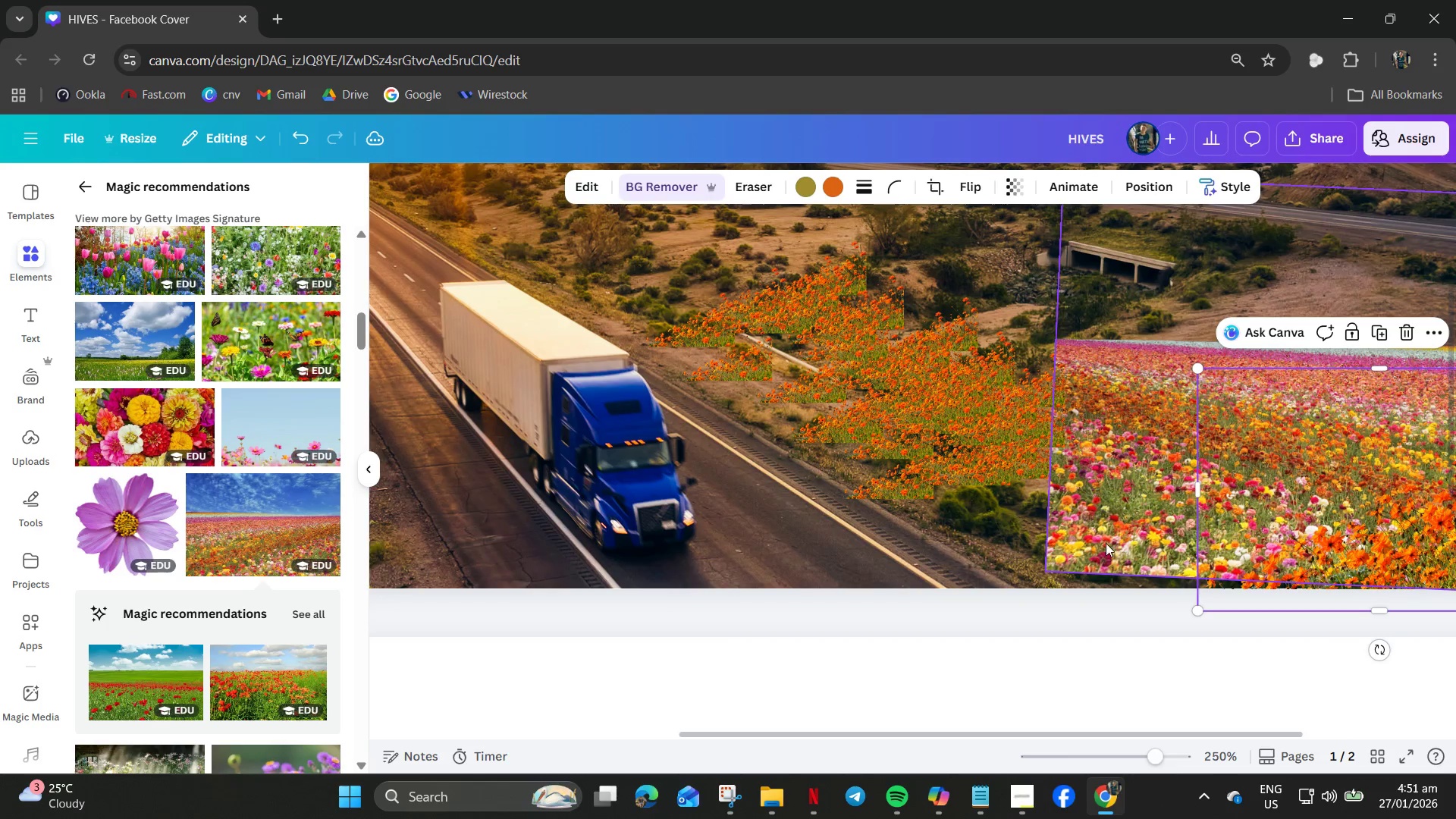 
left_click([1106, 544])
 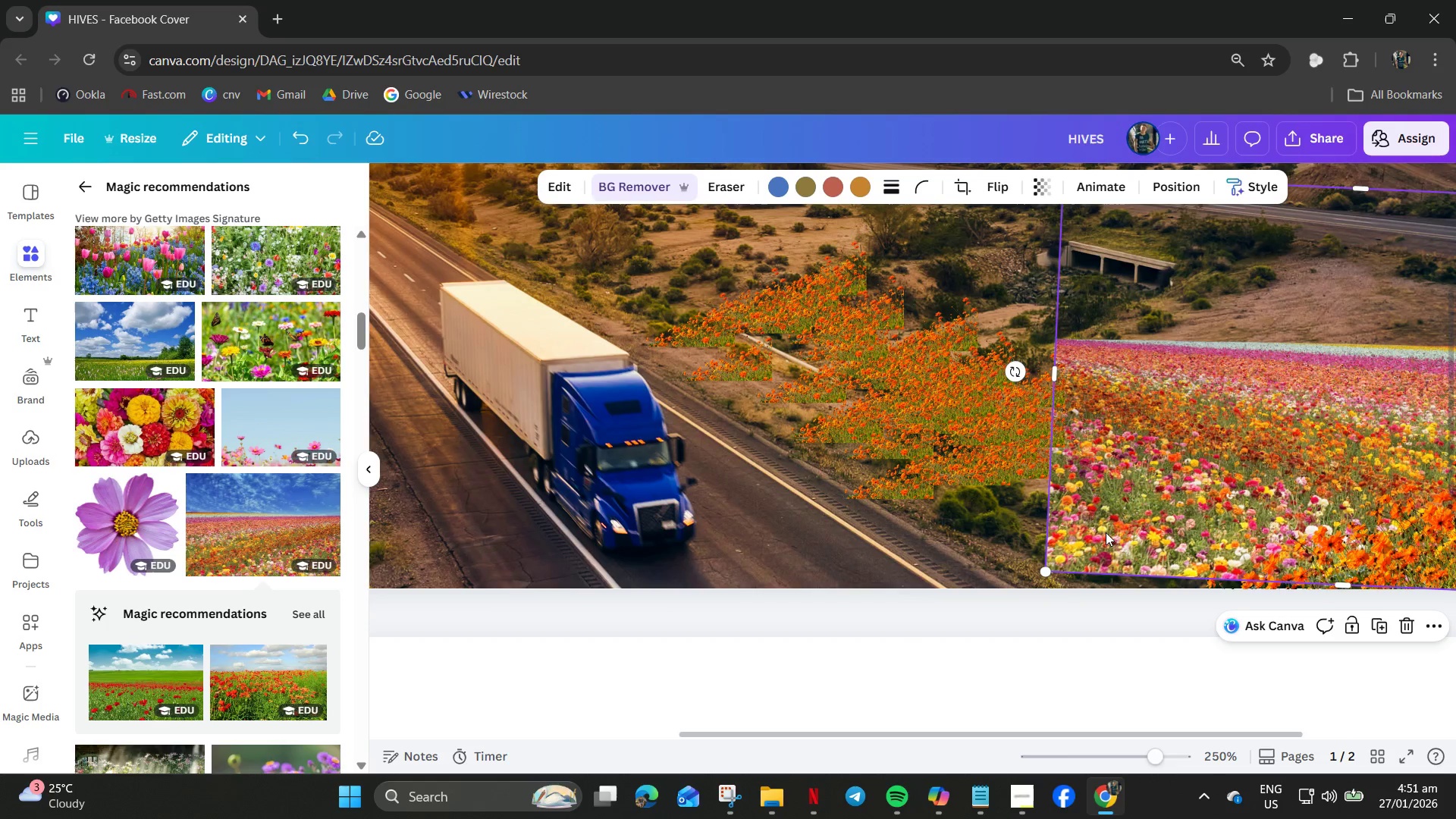 
left_click_drag(start_coordinate=[1106, 532], to_coordinate=[990, 476])
 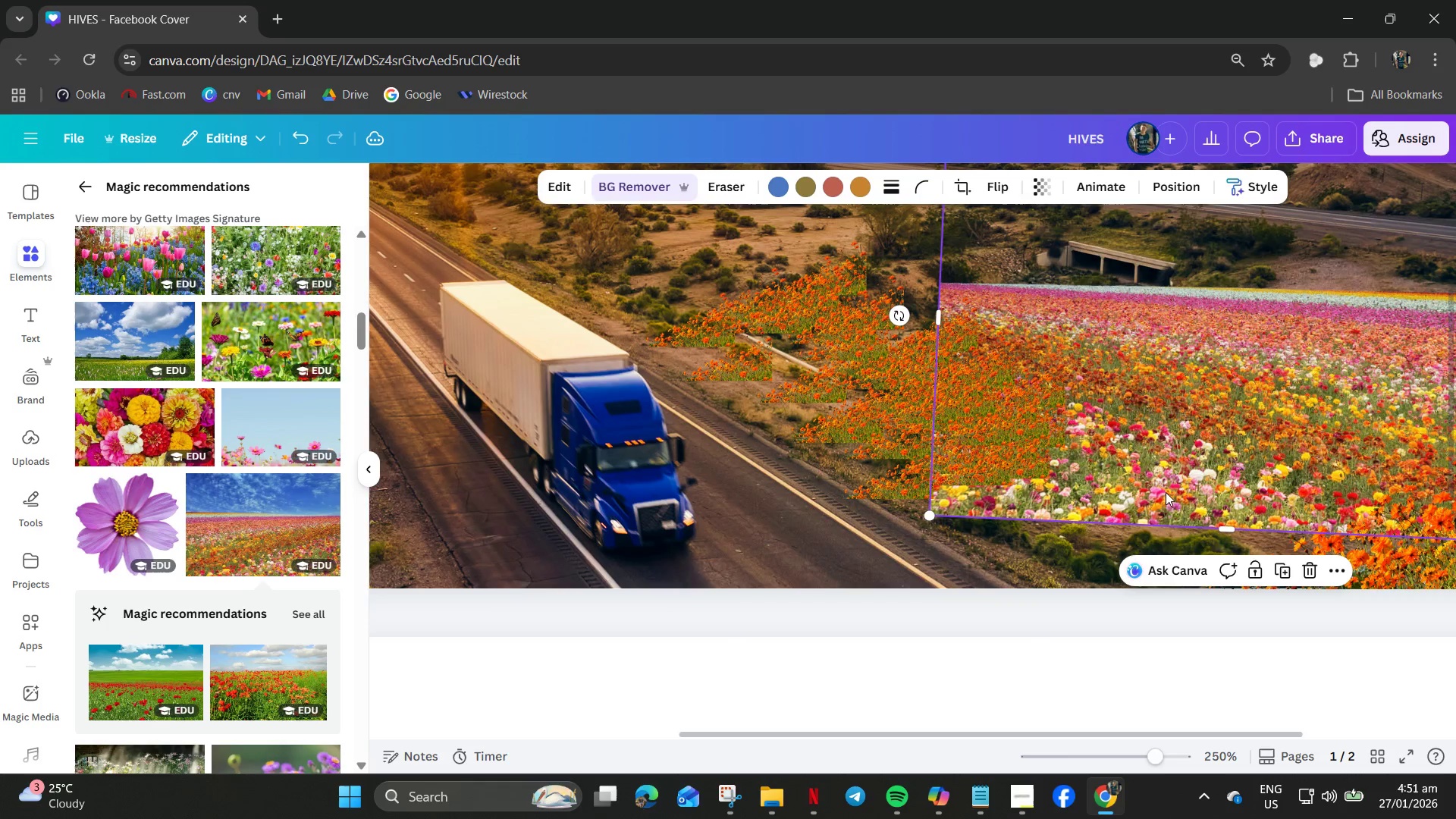 
left_click_drag(start_coordinate=[1169, 494], to_coordinate=[1179, 522])
 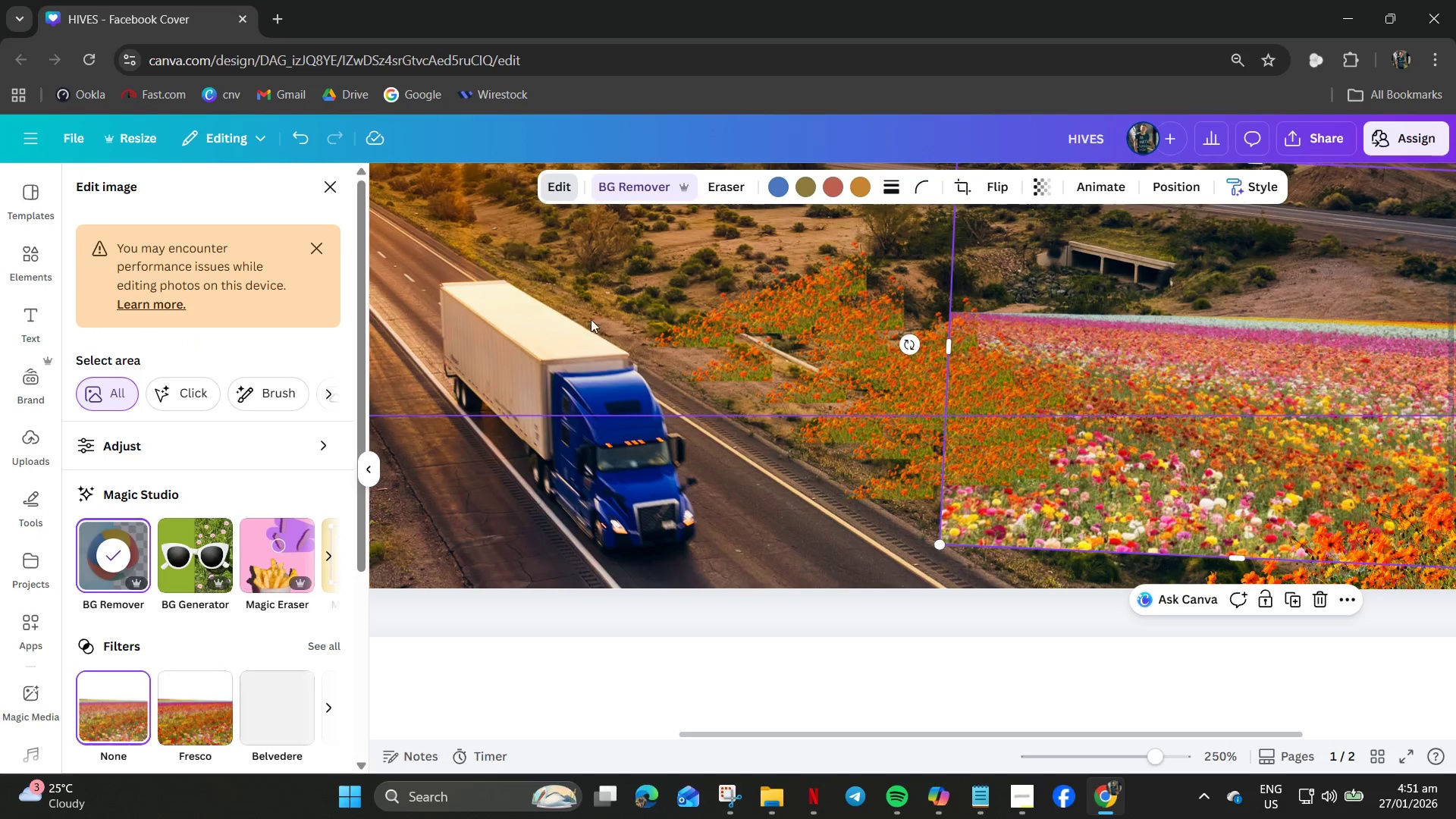 
wait(8.86)
 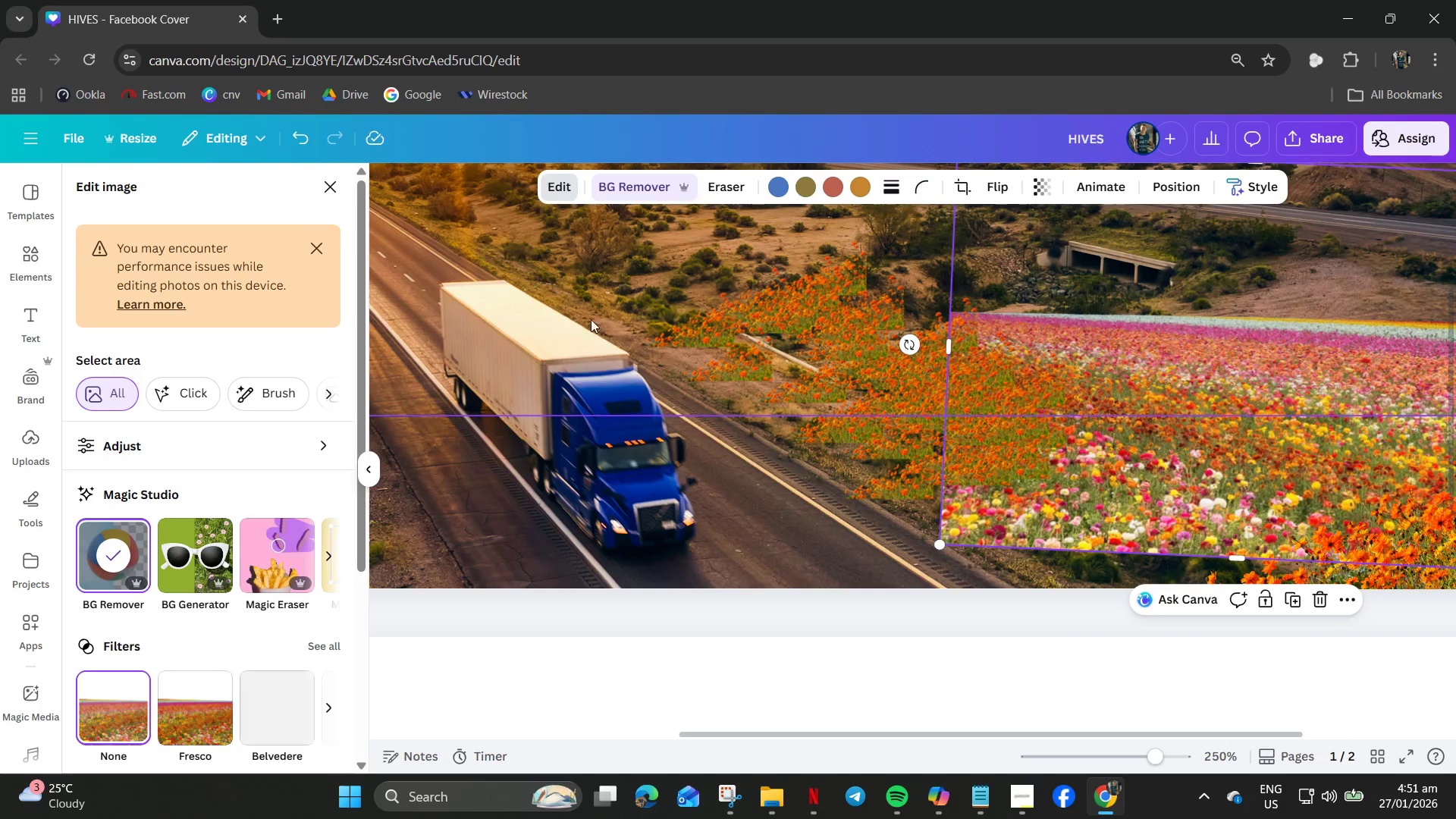 
left_click([281, 268])
 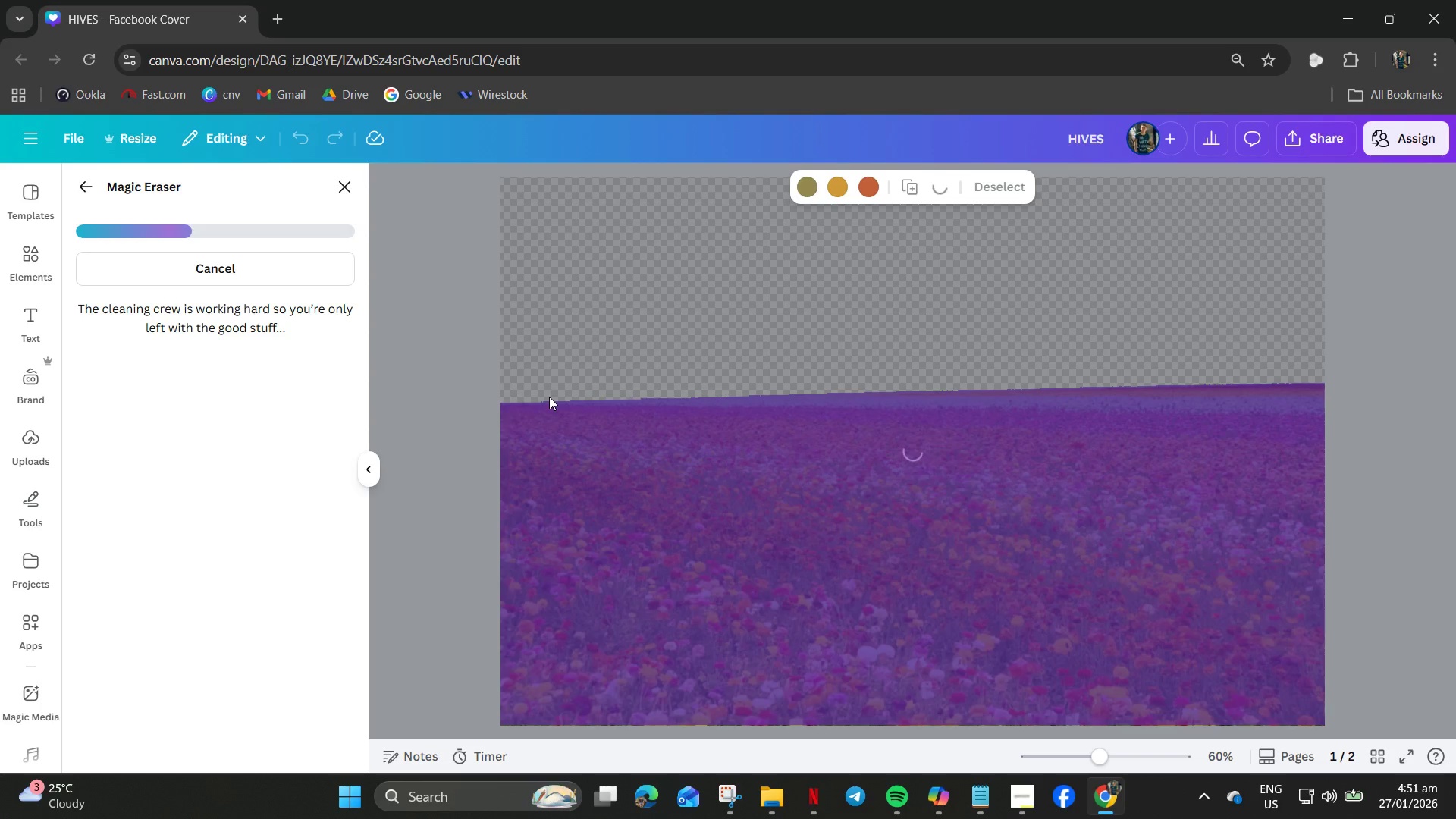 
wait(21.67)
 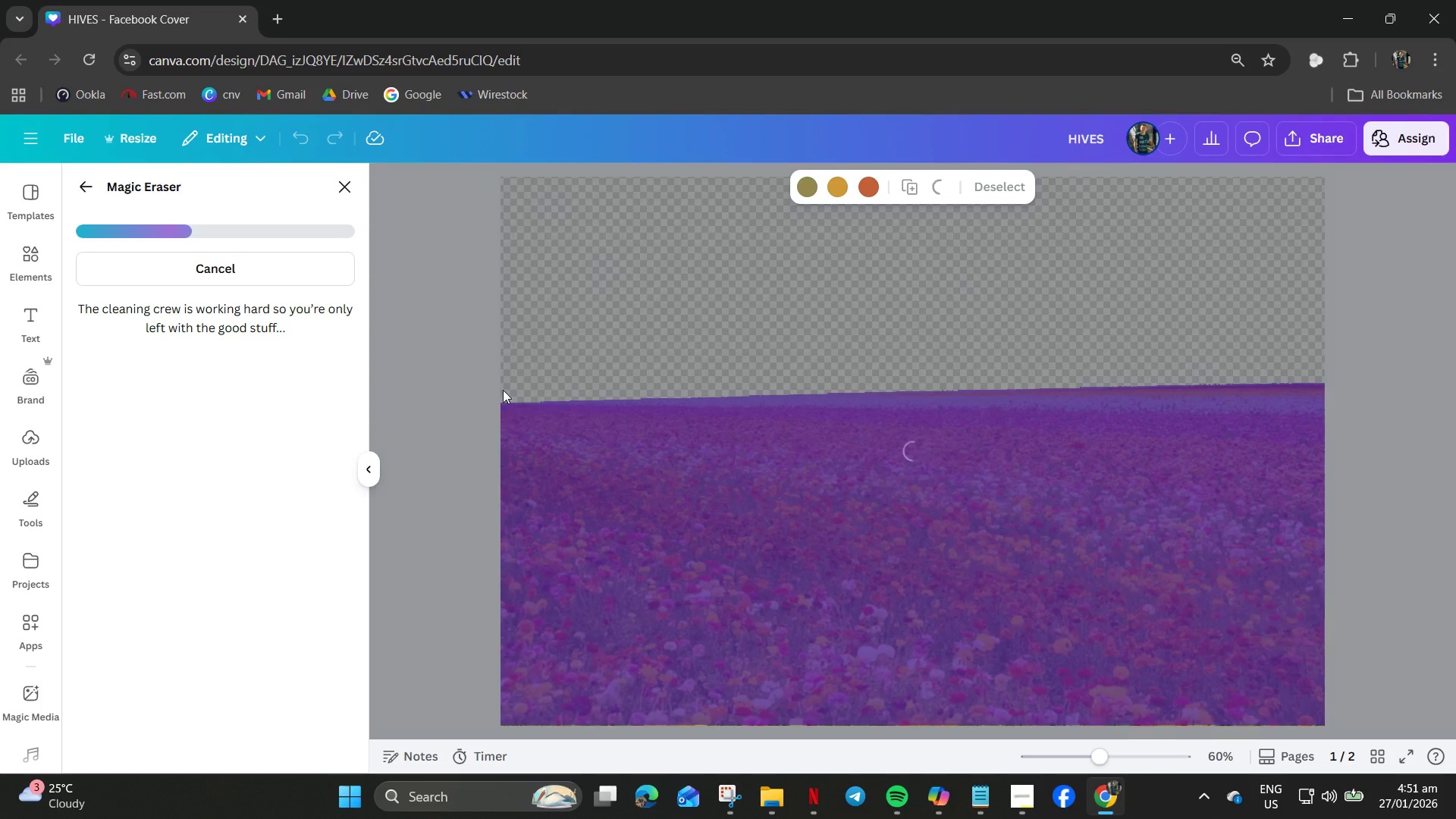 
key(Control+Z)
 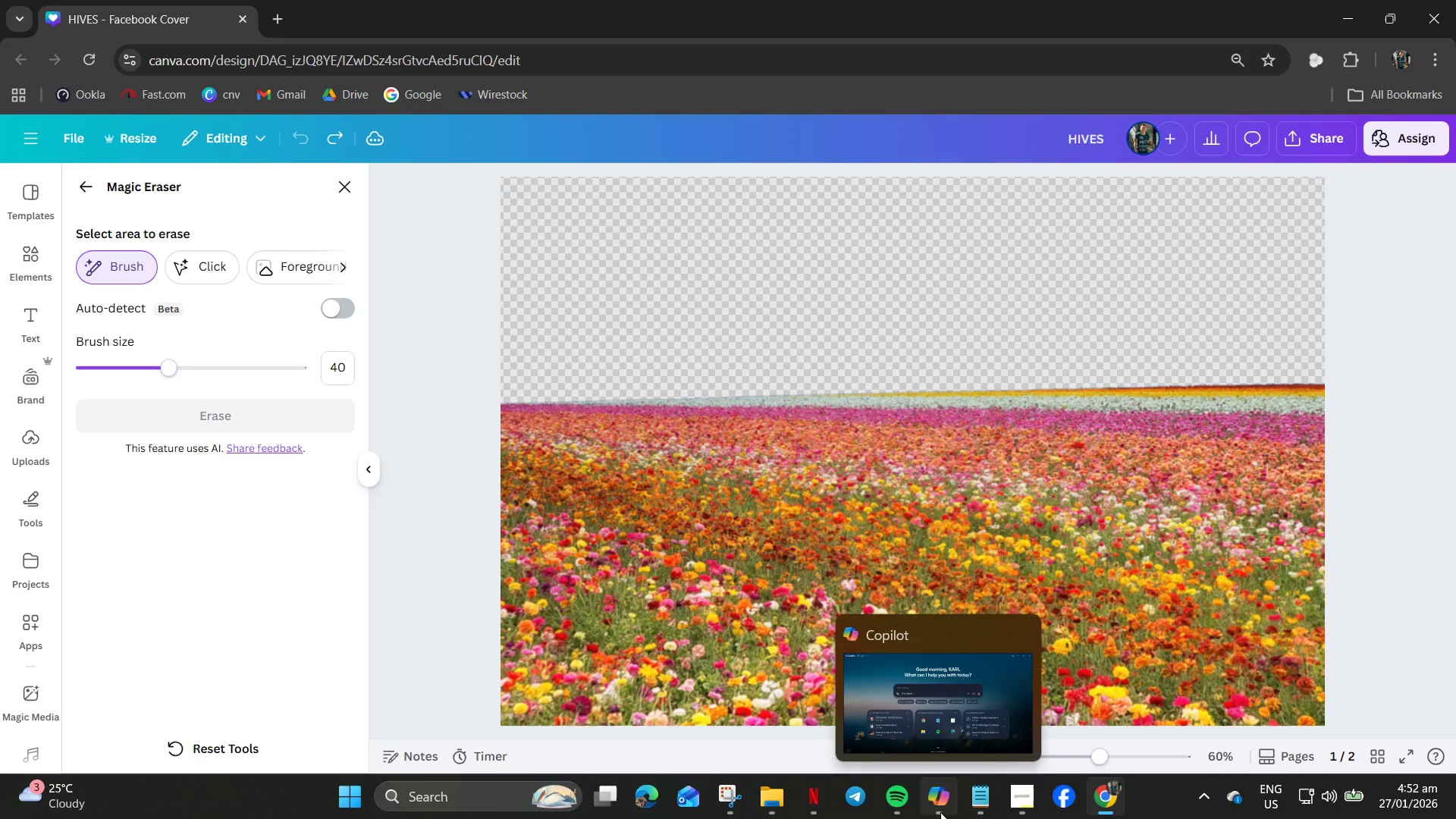 
left_click([1023, 805])